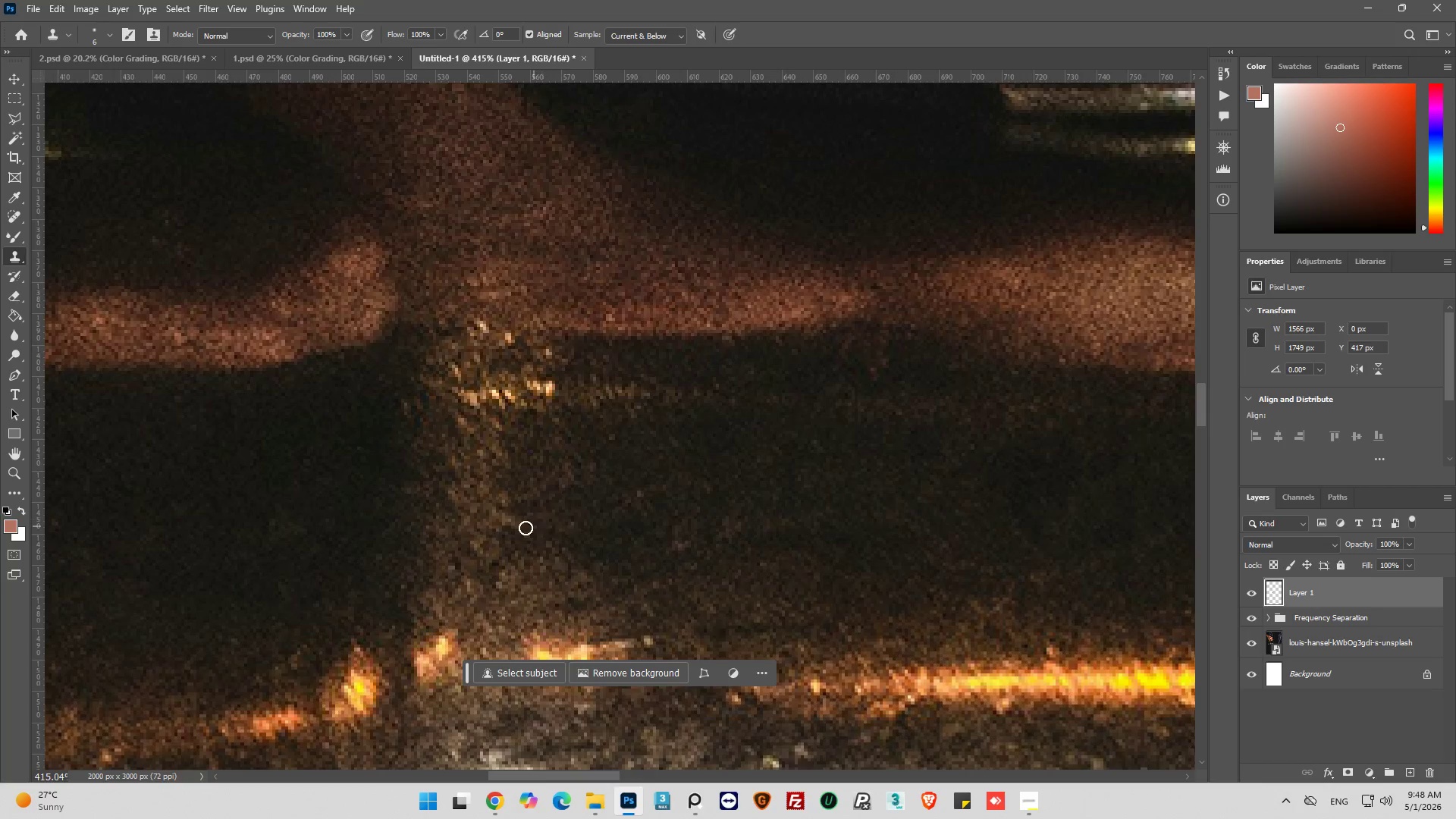 
hold_key(key=AltLeft, duration=0.56)
left_click([519, 482])
 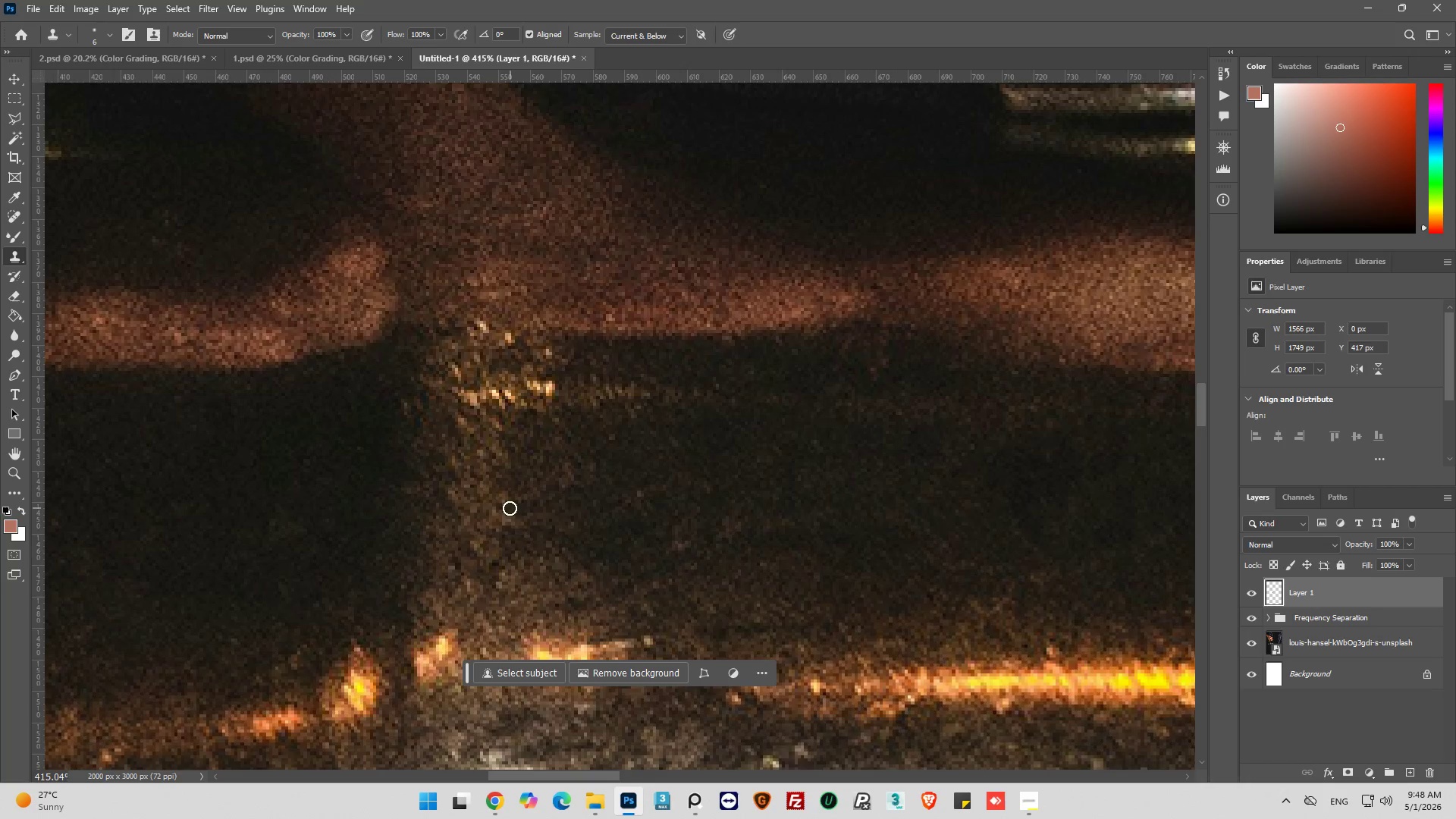 
left_click_drag(start_coordinate=[510, 508], to_coordinate=[510, 526])
 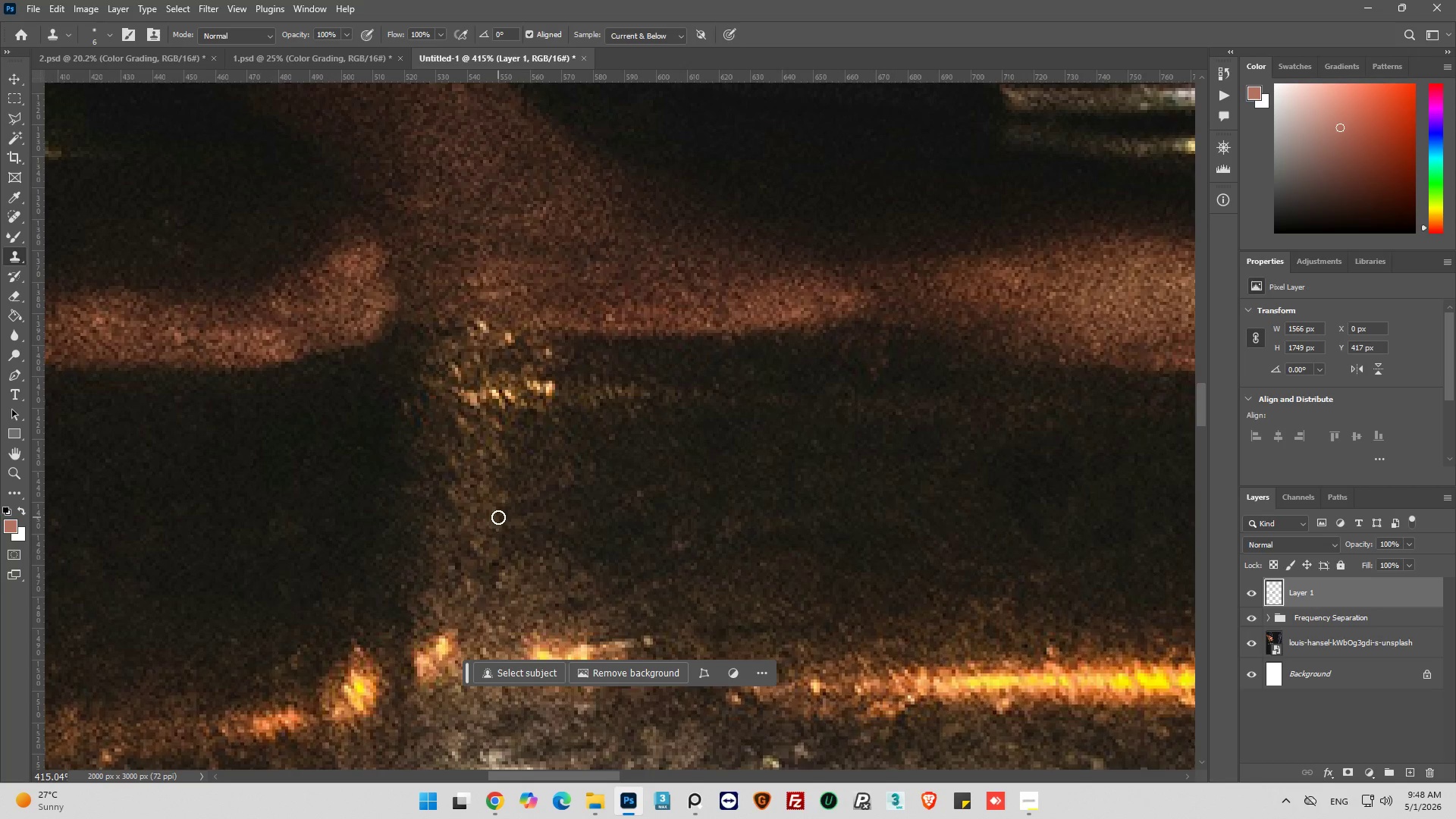 
key(Alt+AltLeft)
 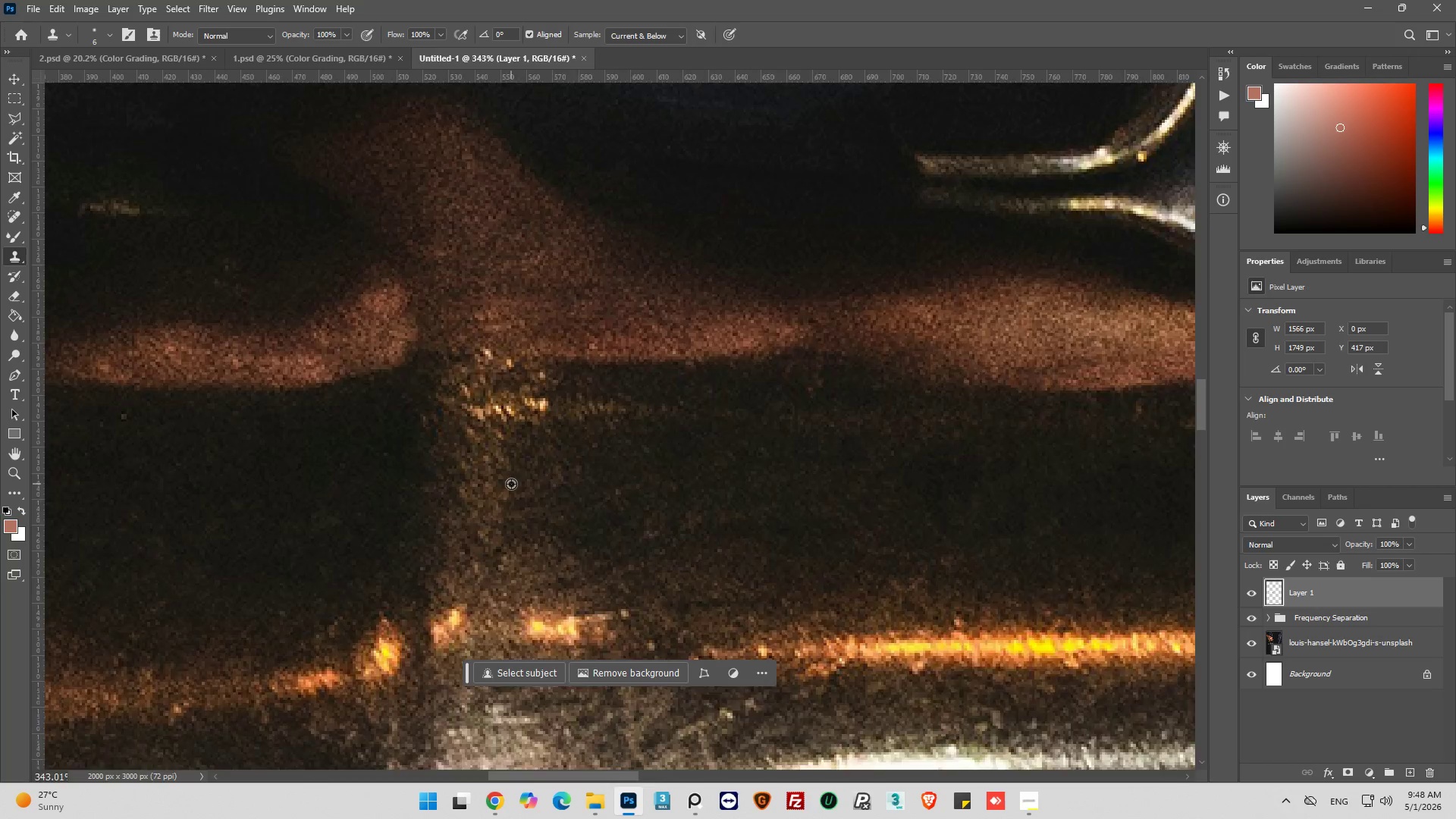 
hold_key(key=AltLeft, duration=0.39)
scroll: coordinate [456, 458], scroll_direction: none, amount: 0.0
 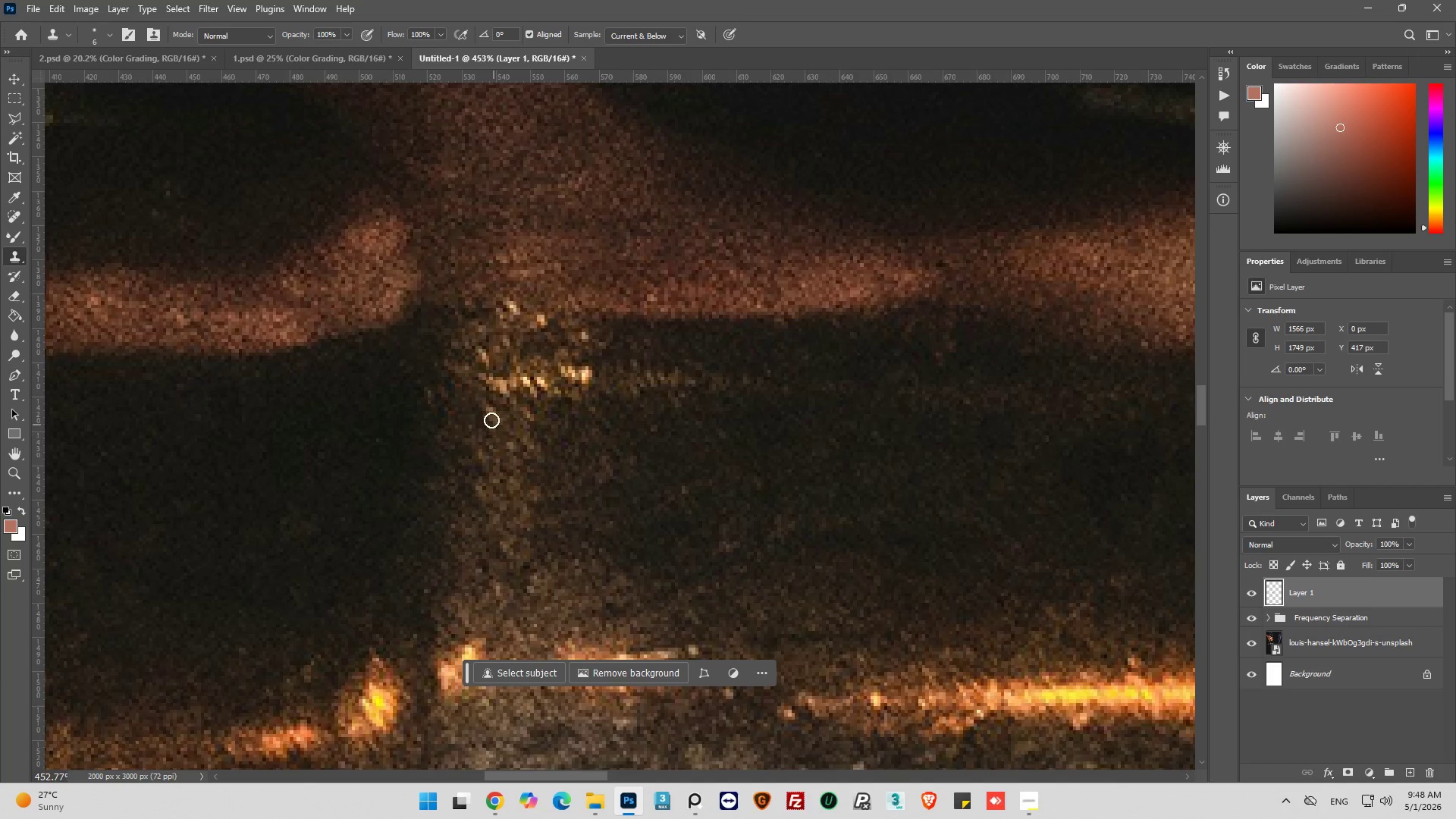 
hold_key(key=AltLeft, duration=0.58)
left_click([479, 425])
 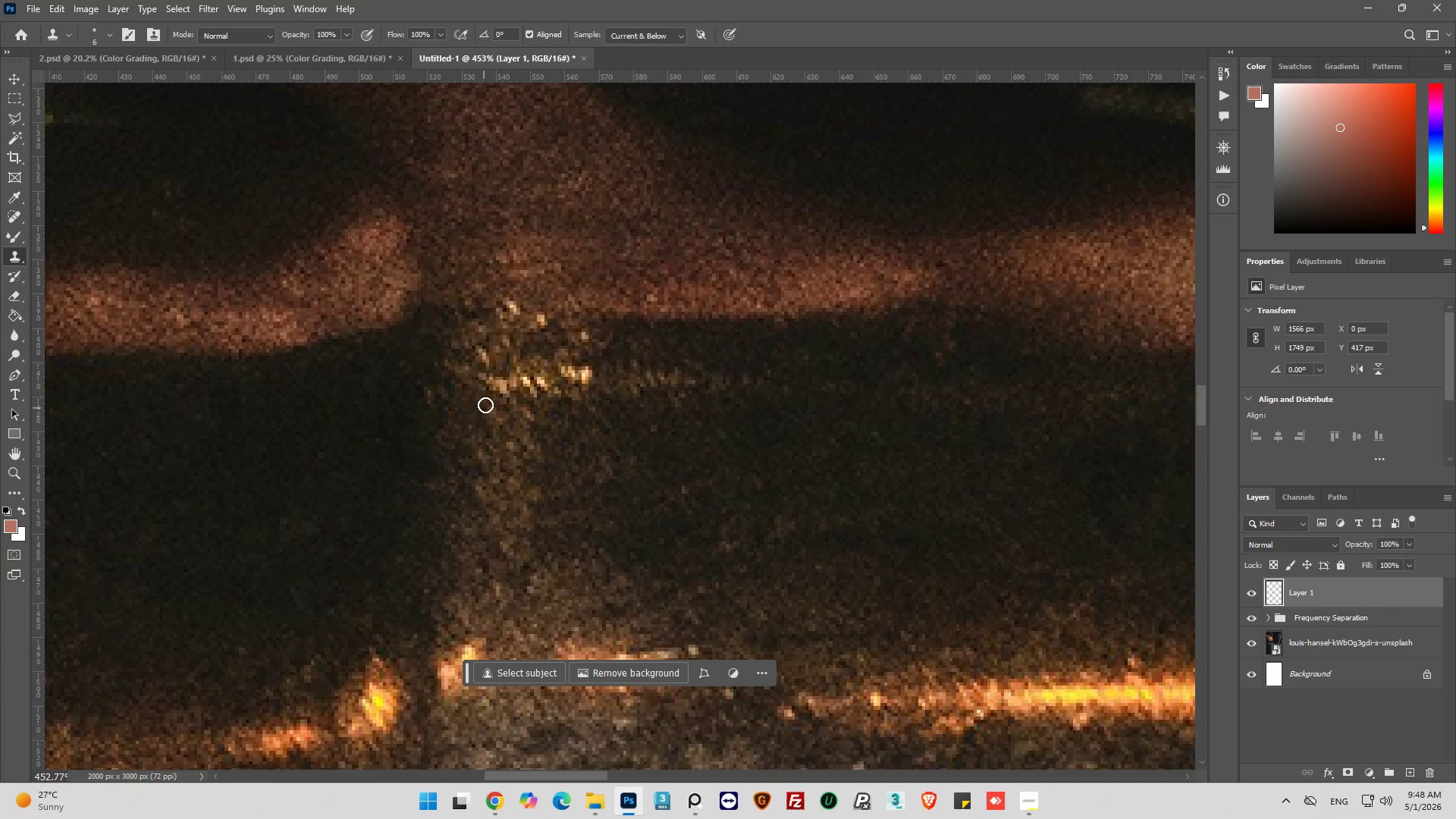 
left_click_drag(start_coordinate=[485, 405], to_coordinate=[488, 409])
 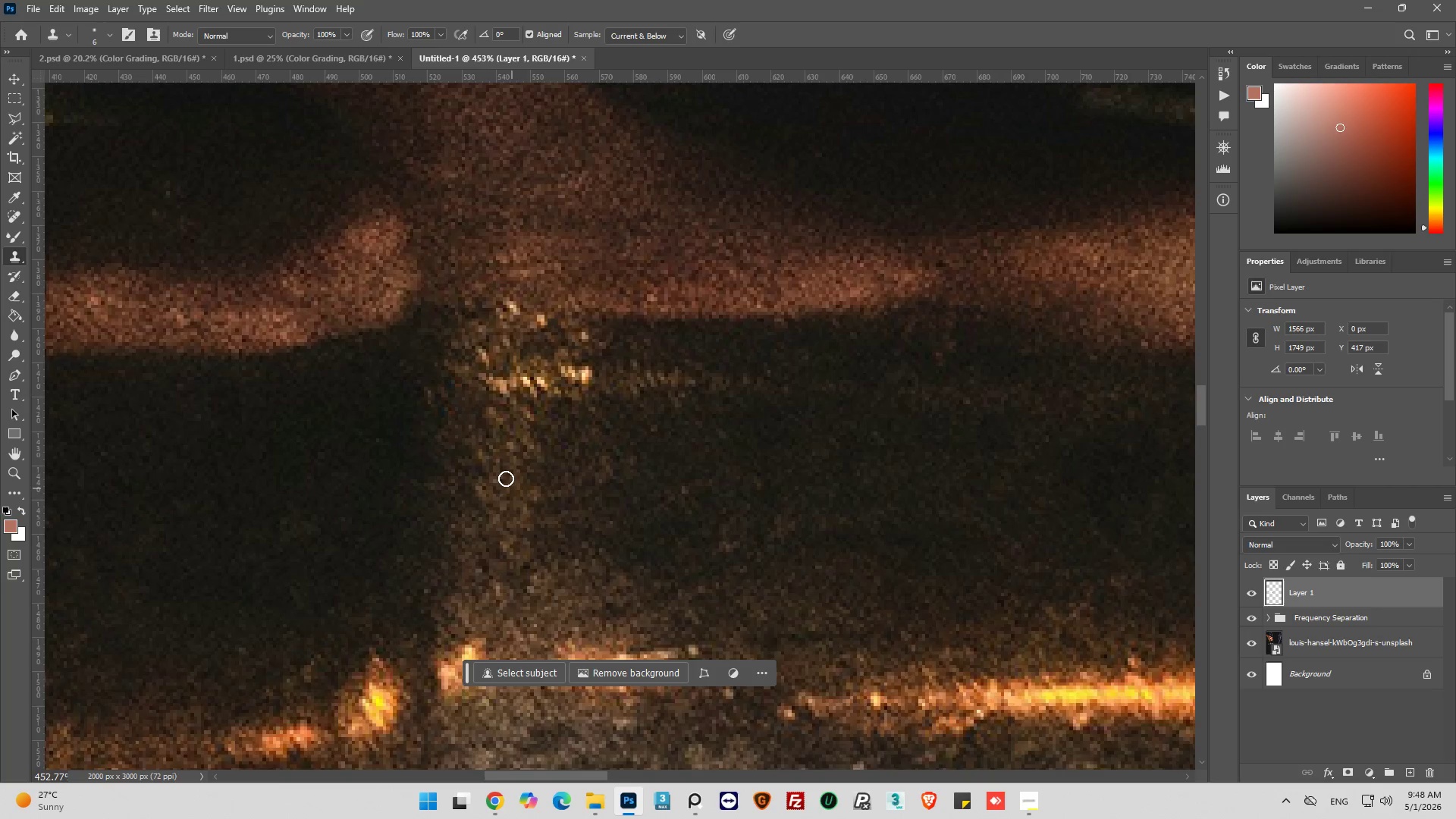 
key(Control+Z)
 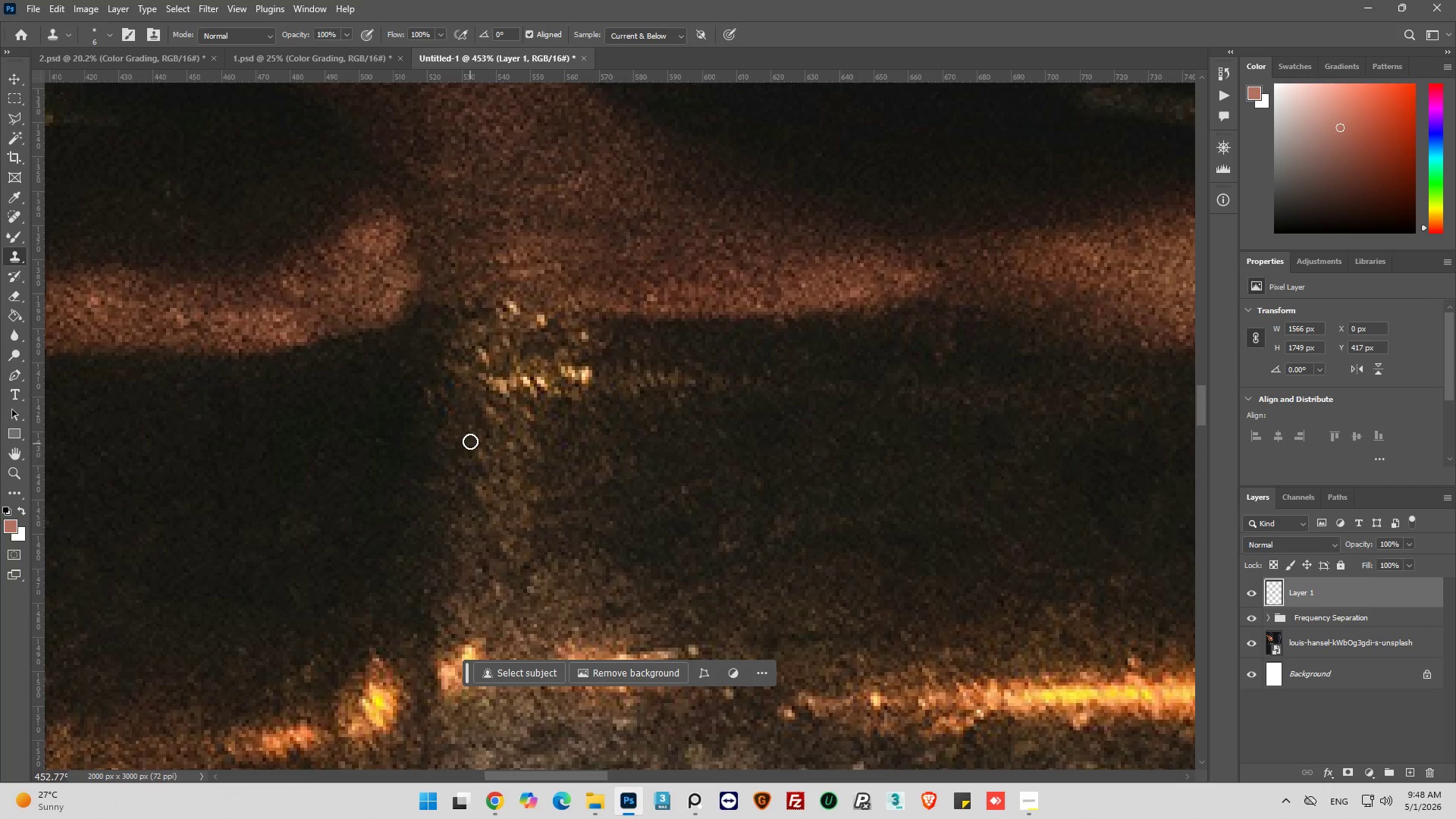 
hold_key(key=AltLeft, duration=0.5)
left_click([472, 423])
 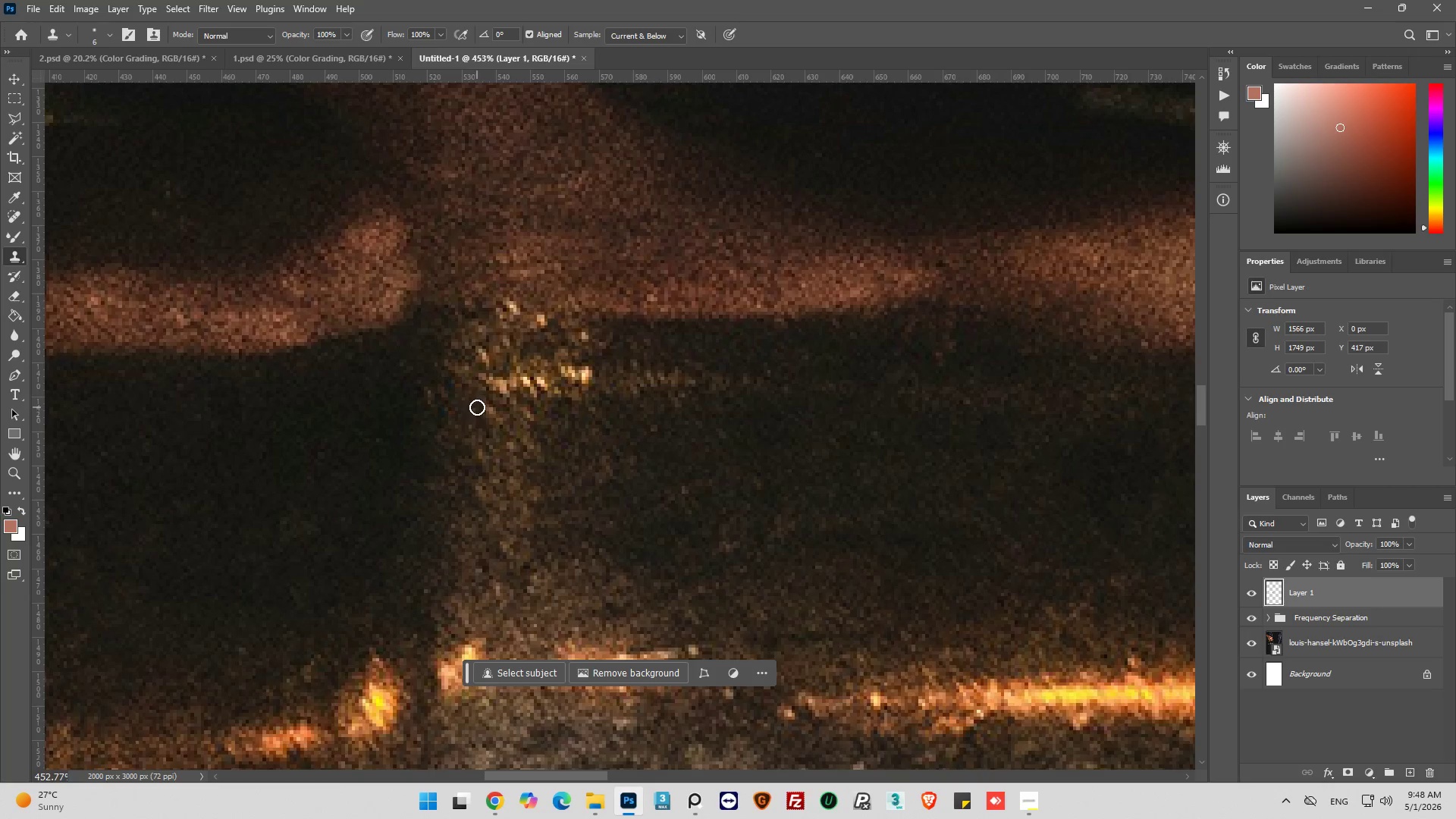 
left_click_drag(start_coordinate=[479, 405], to_coordinate=[529, 453])
 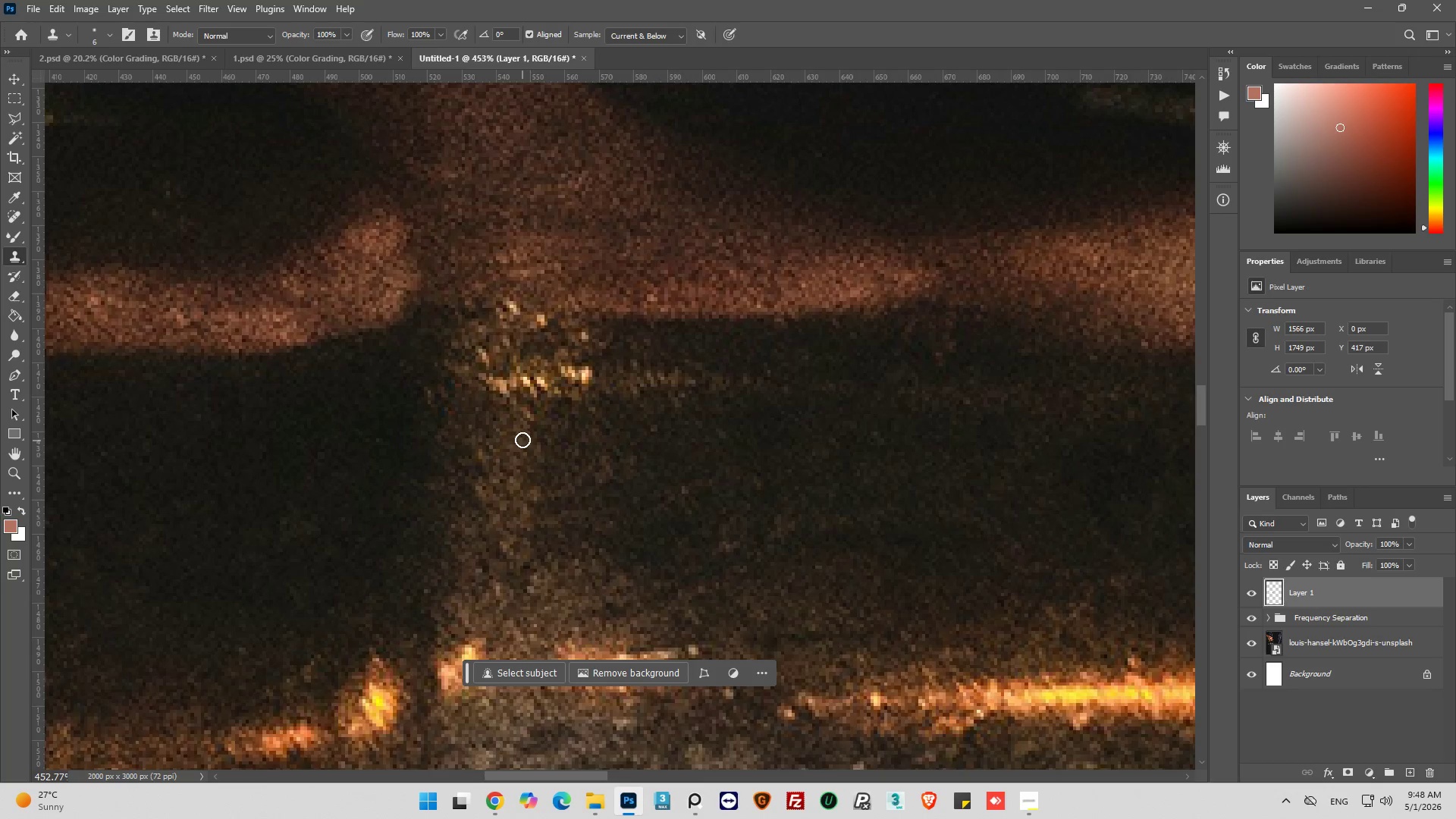 
hold_key(key=AltLeft, duration=0.33)
 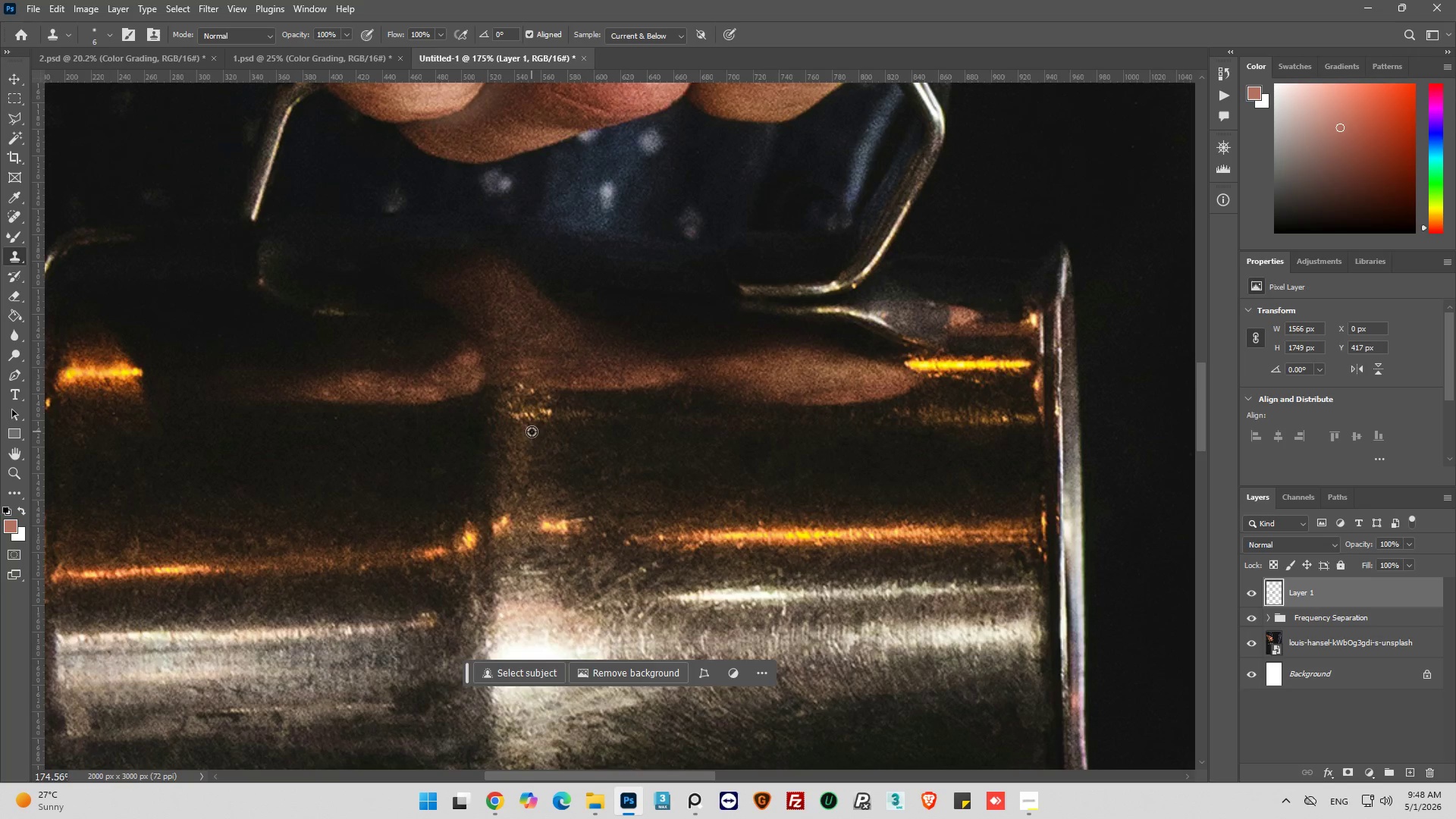 
hold_key(key=AltLeft, duration=0.31)
 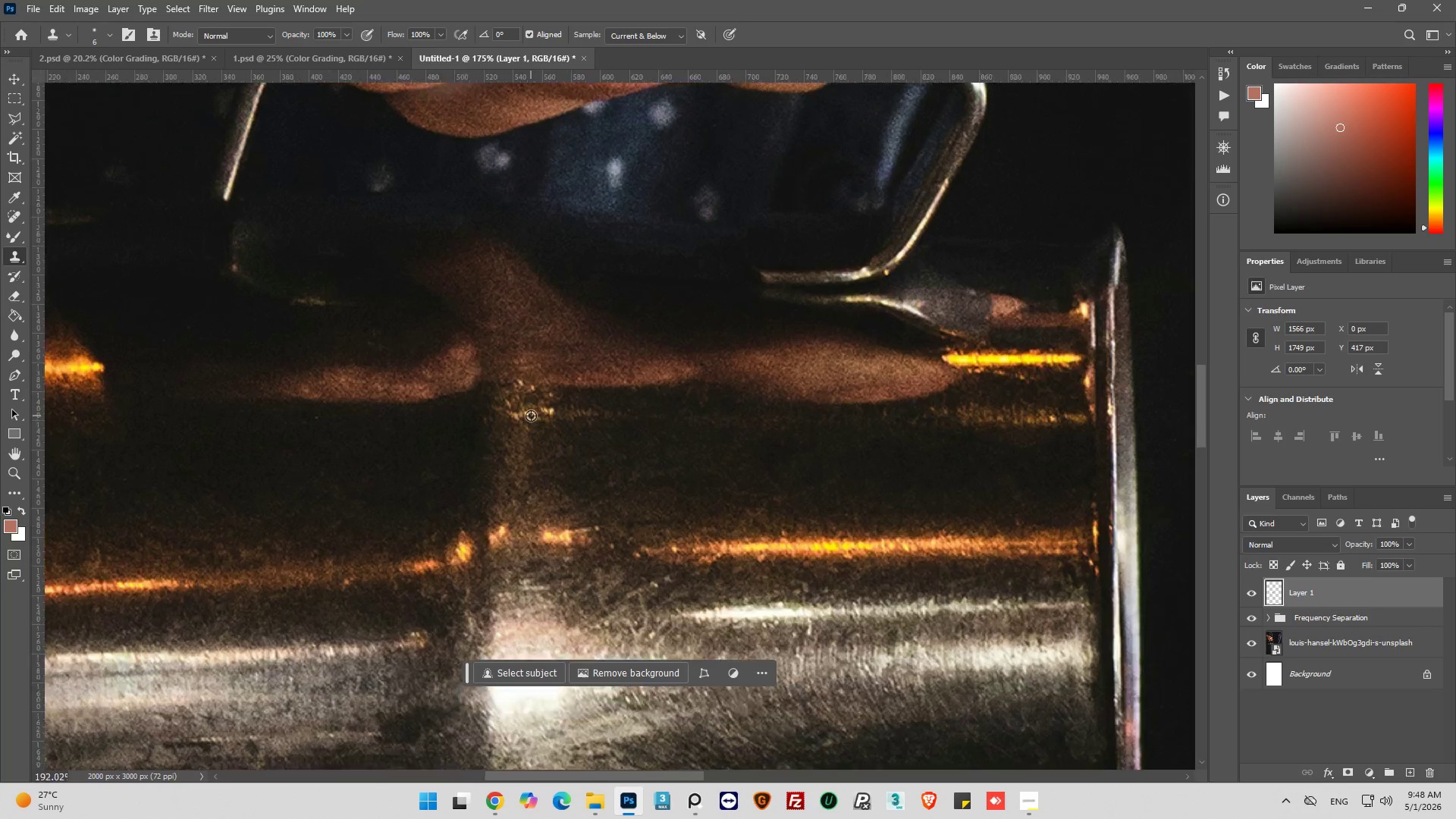 
hold_key(key=AltLeft, duration=0.5)
 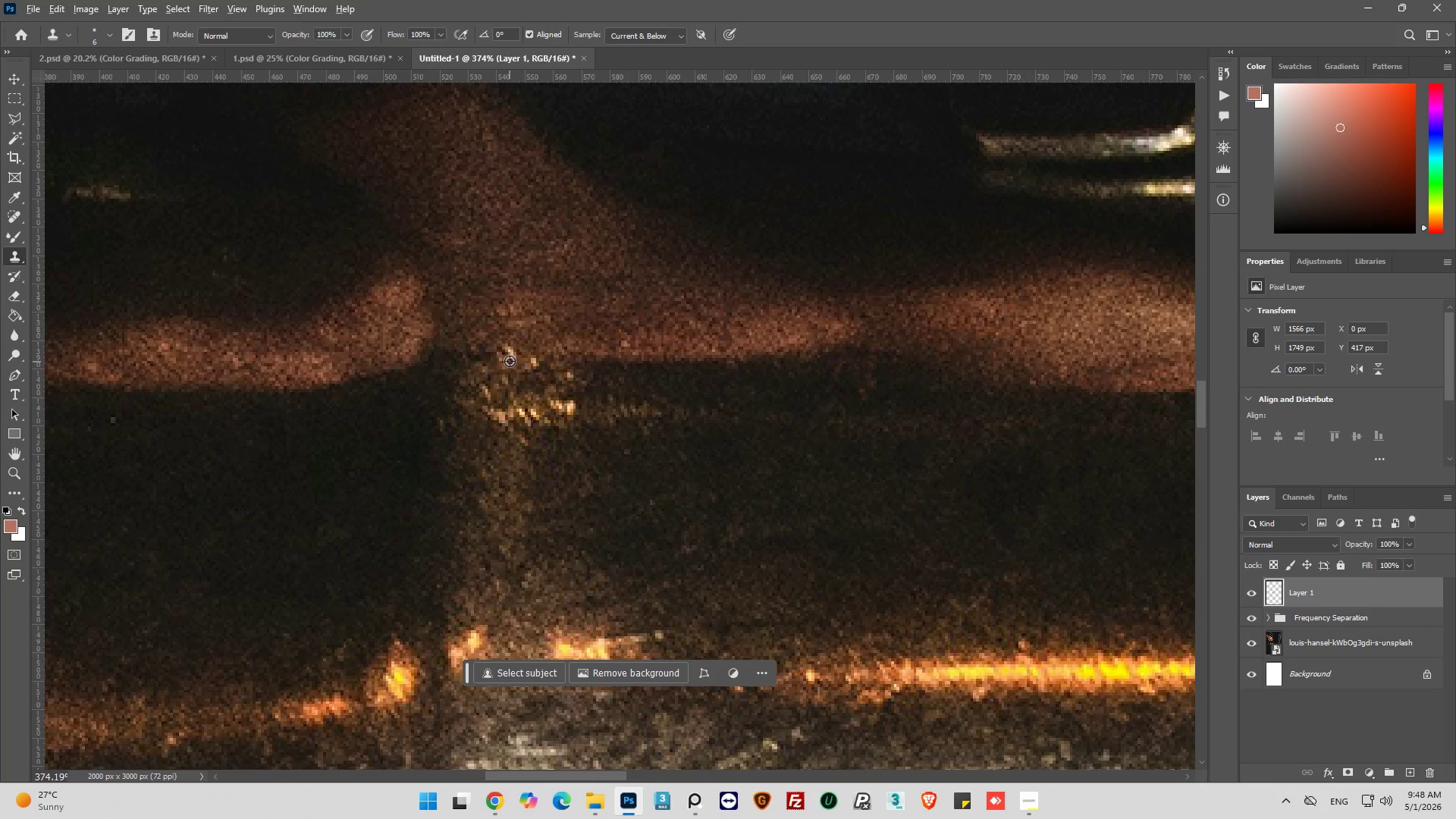 
scroll: coordinate [531, 431], scroll_direction: down, amount: 10.0
 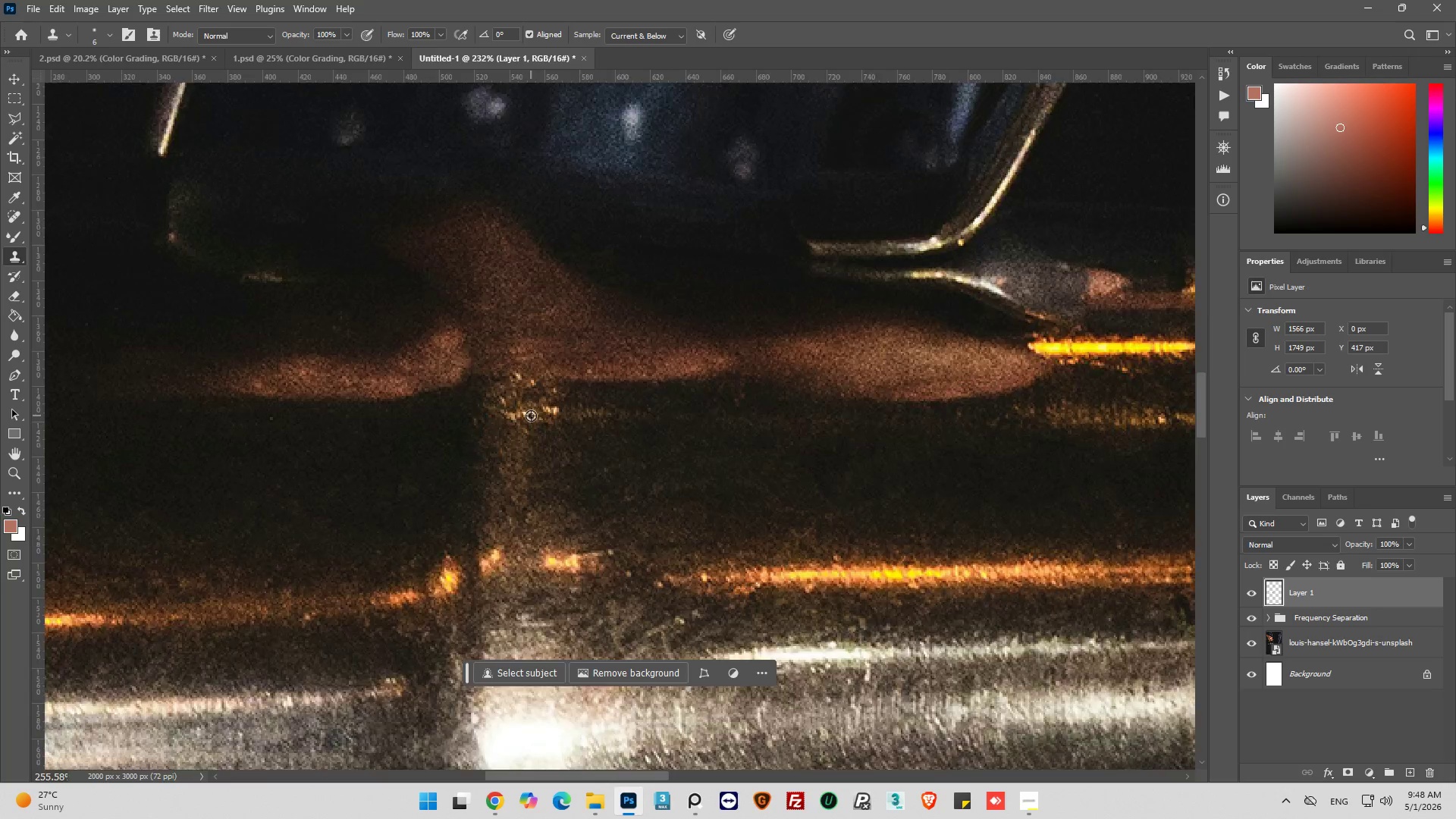 
scroll: coordinate [531, 416], scroll_direction: up, amount: 8.0
 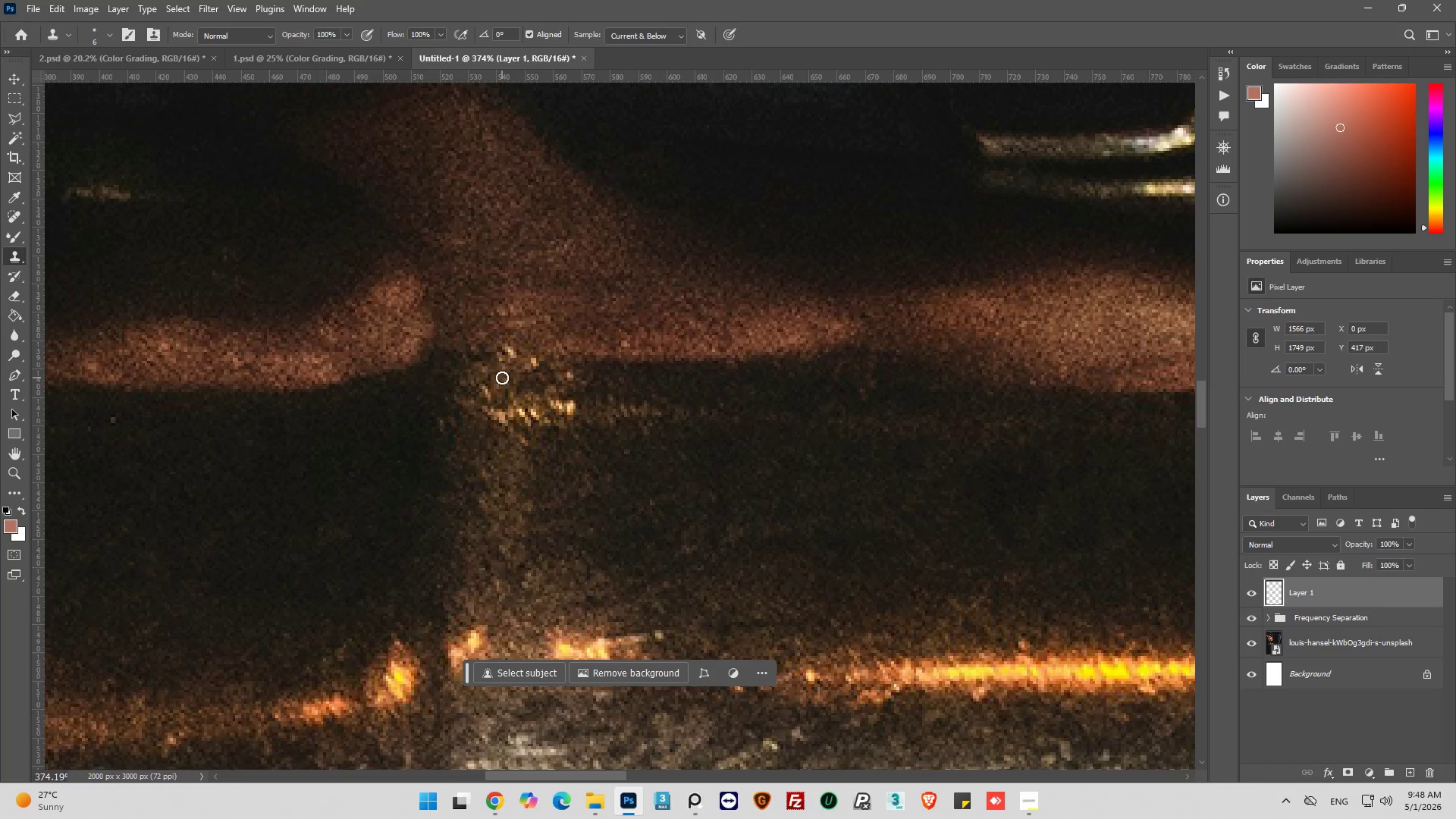 
hold_key(key=AltLeft, duration=0.94)
 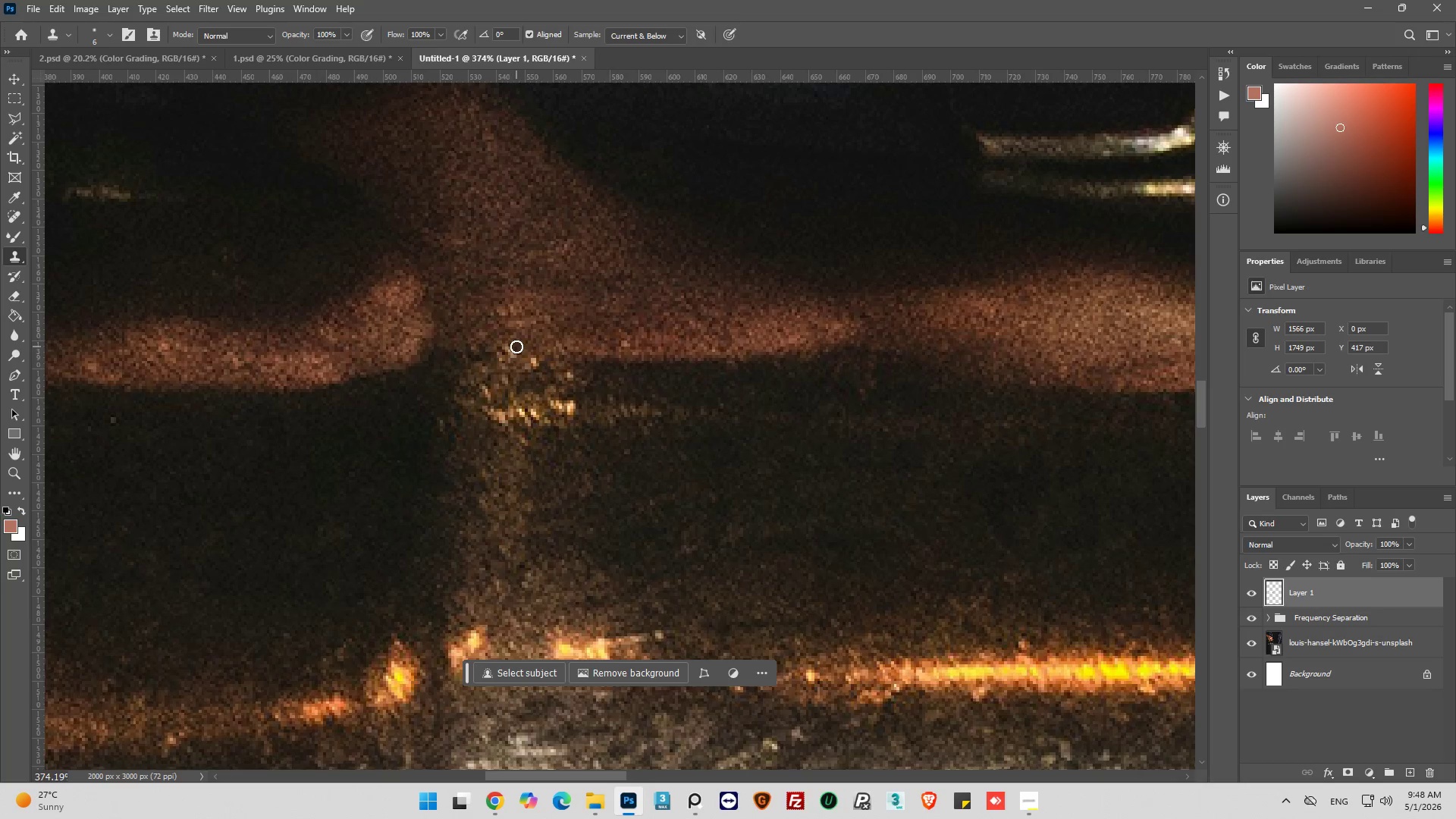 
double_click([516, 347])
 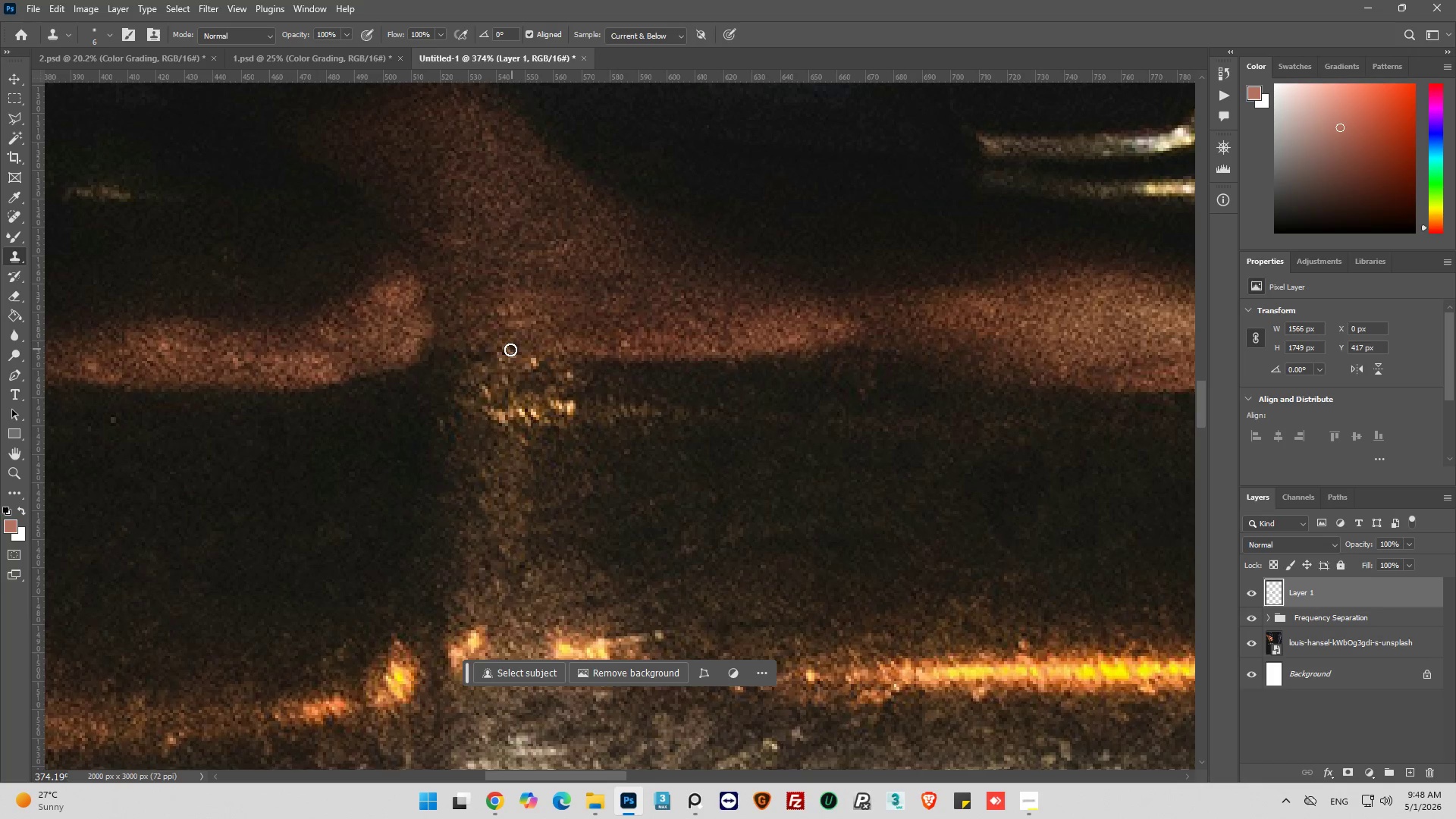 
left_click_drag(start_coordinate=[511, 349], to_coordinate=[516, 356])
 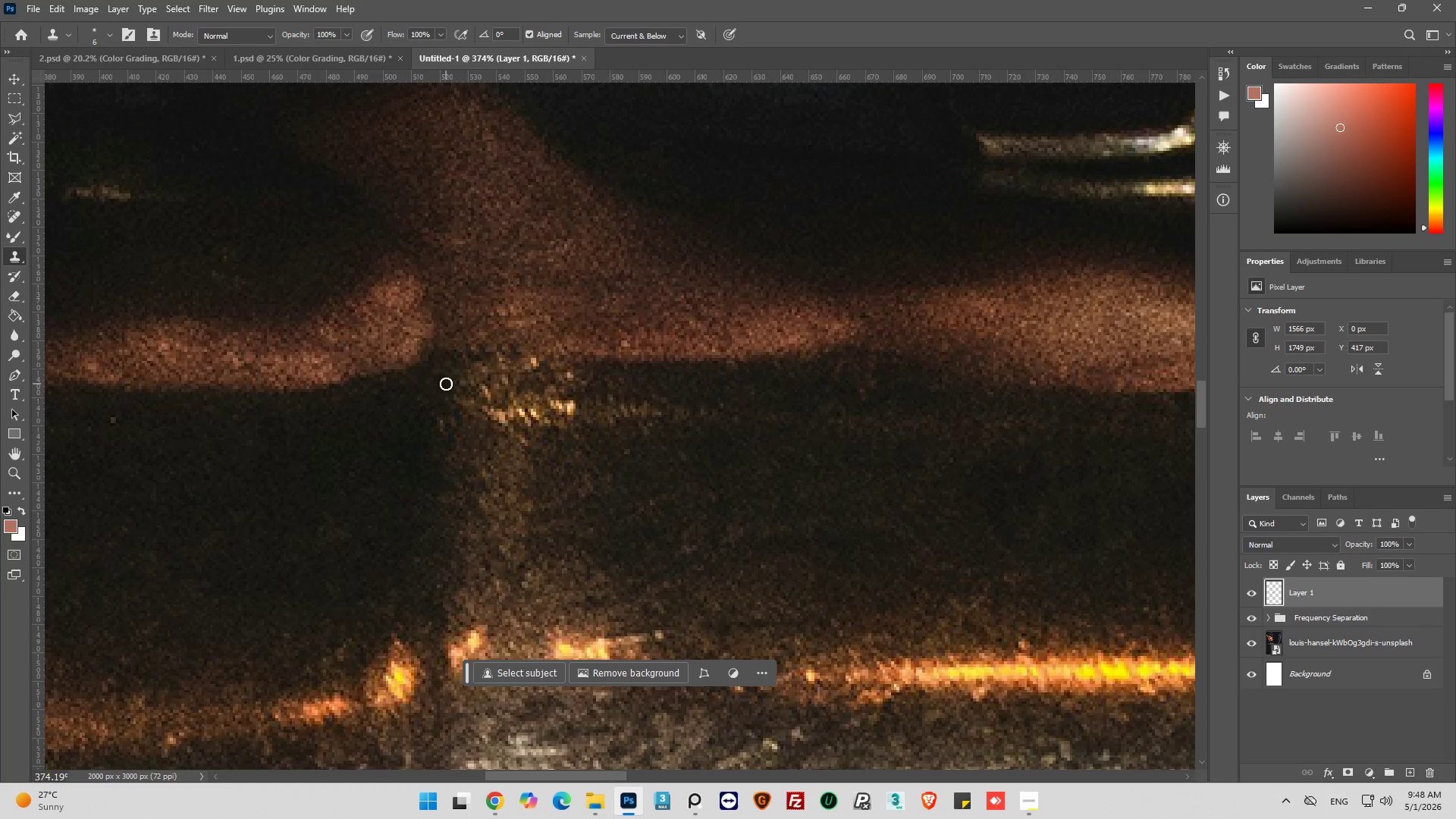 
hold_key(key=AltLeft, duration=0.86)
left_click([466, 369])
 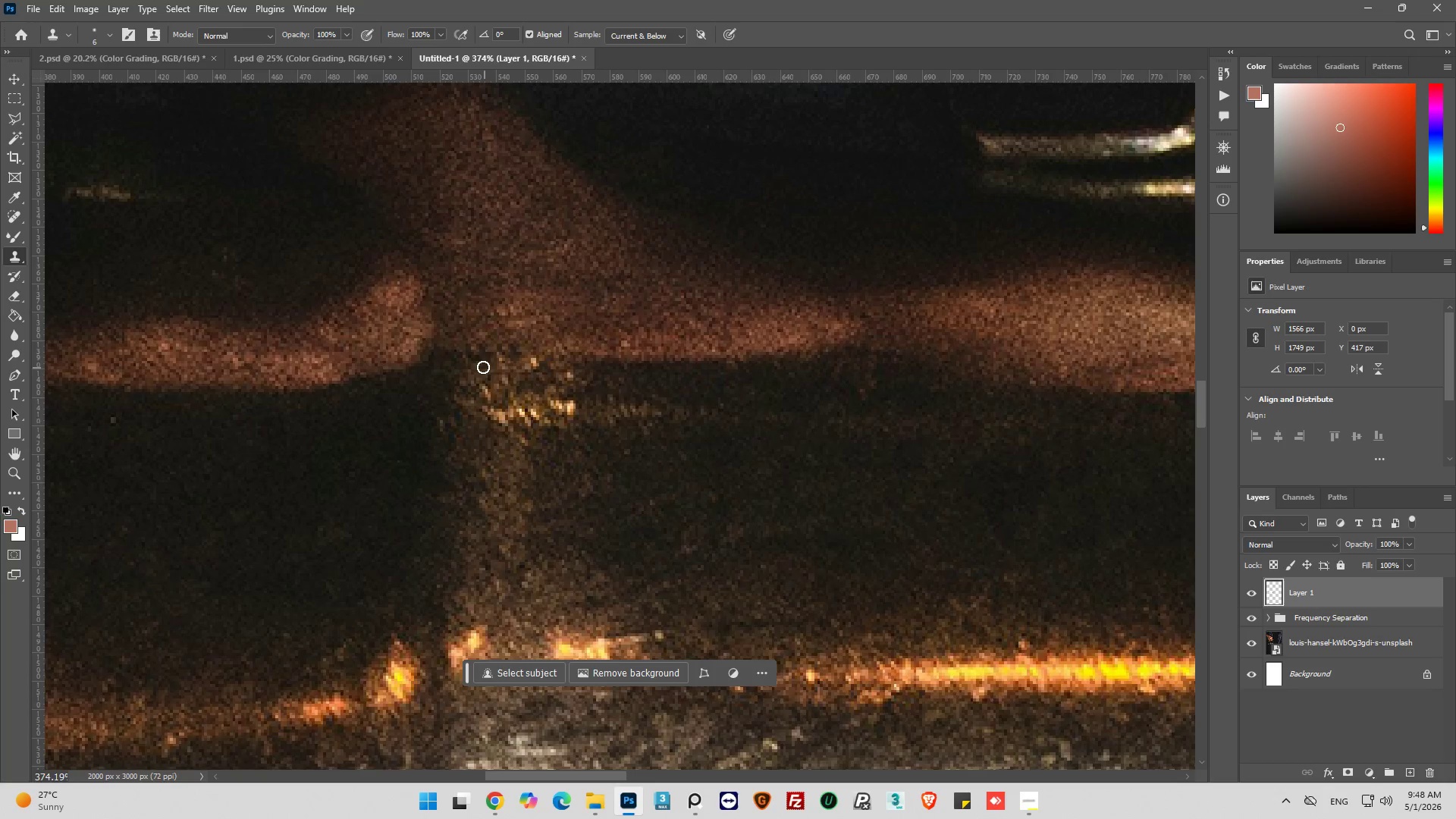 
left_click_drag(start_coordinate=[483, 367], to_coordinate=[482, 382])
 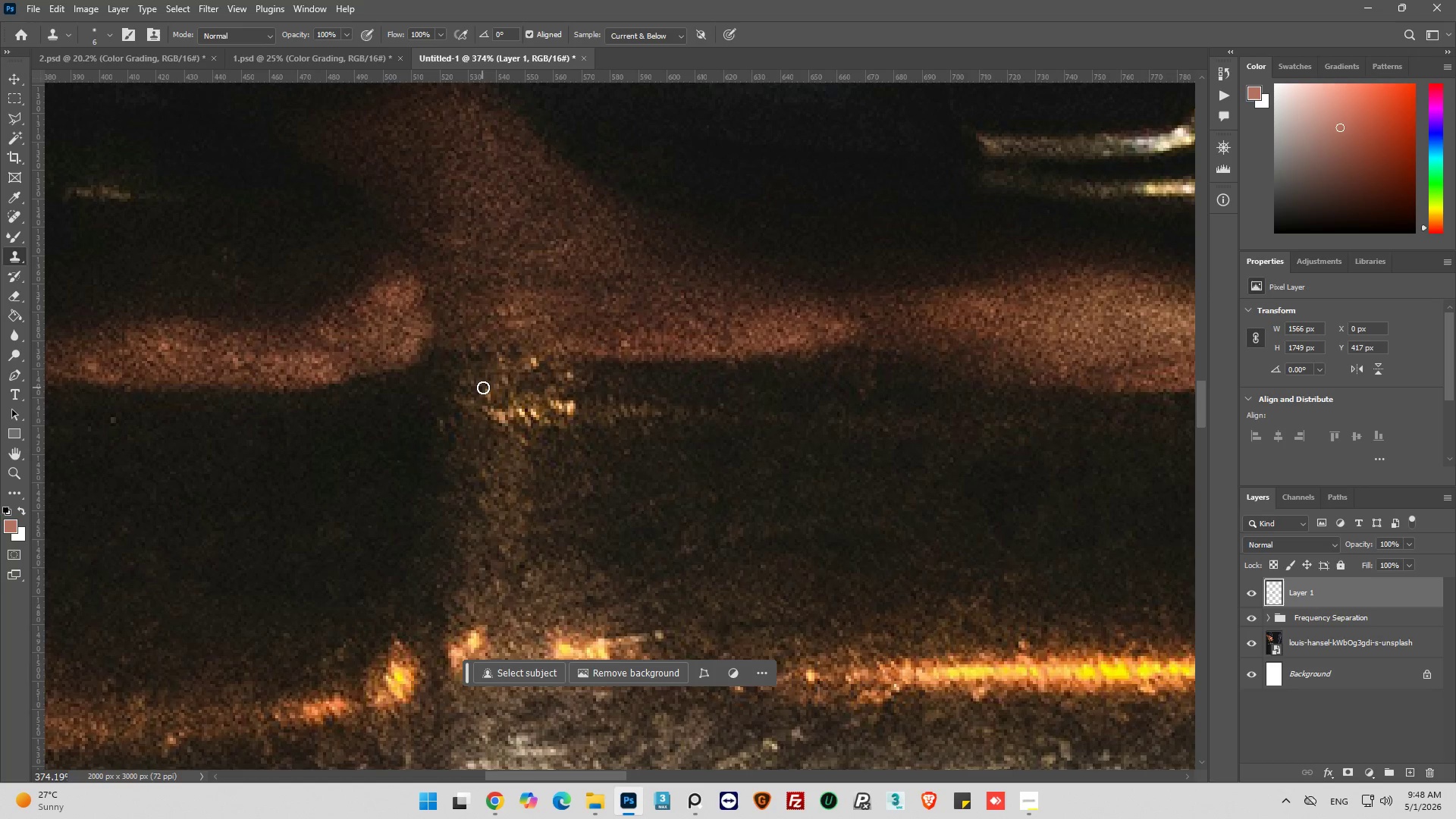 
left_click_drag(start_coordinate=[483, 388], to_coordinate=[494, 410])
 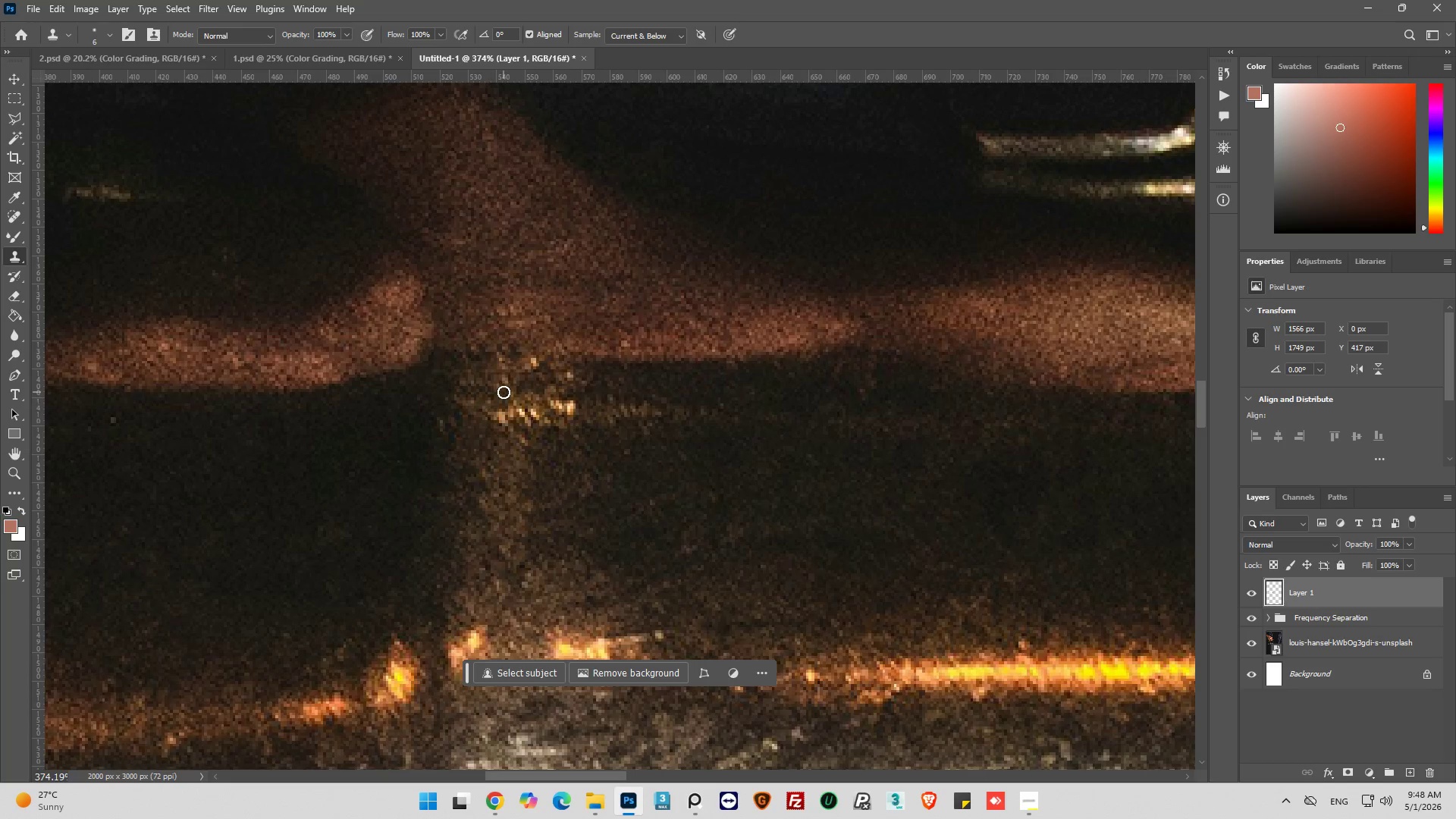 
hold_key(key=AltLeft, duration=0.5)
left_click_drag(start_coordinate=[480, 394], to_coordinate=[487, 394])
 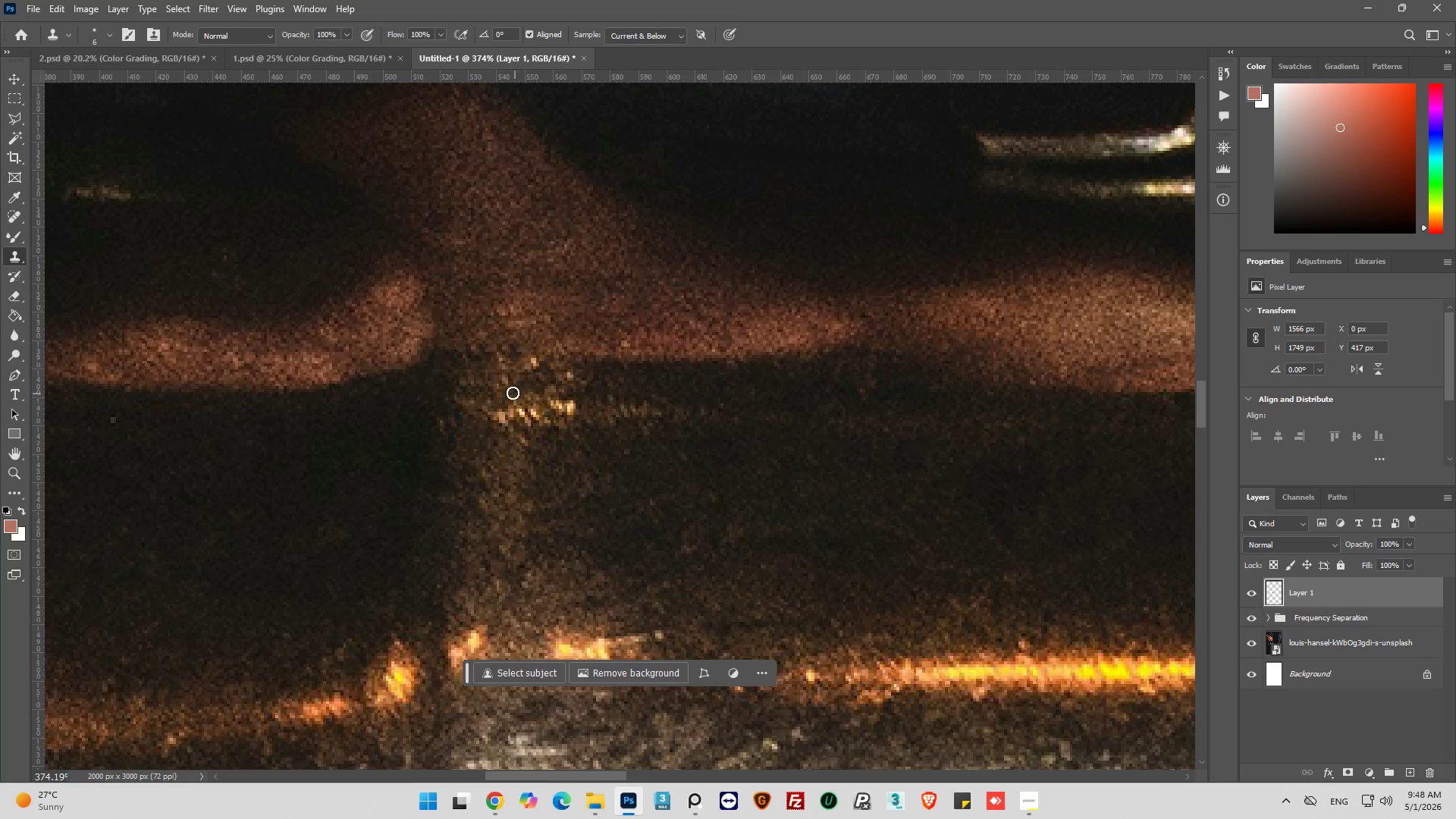 
left_click([512, 391])
 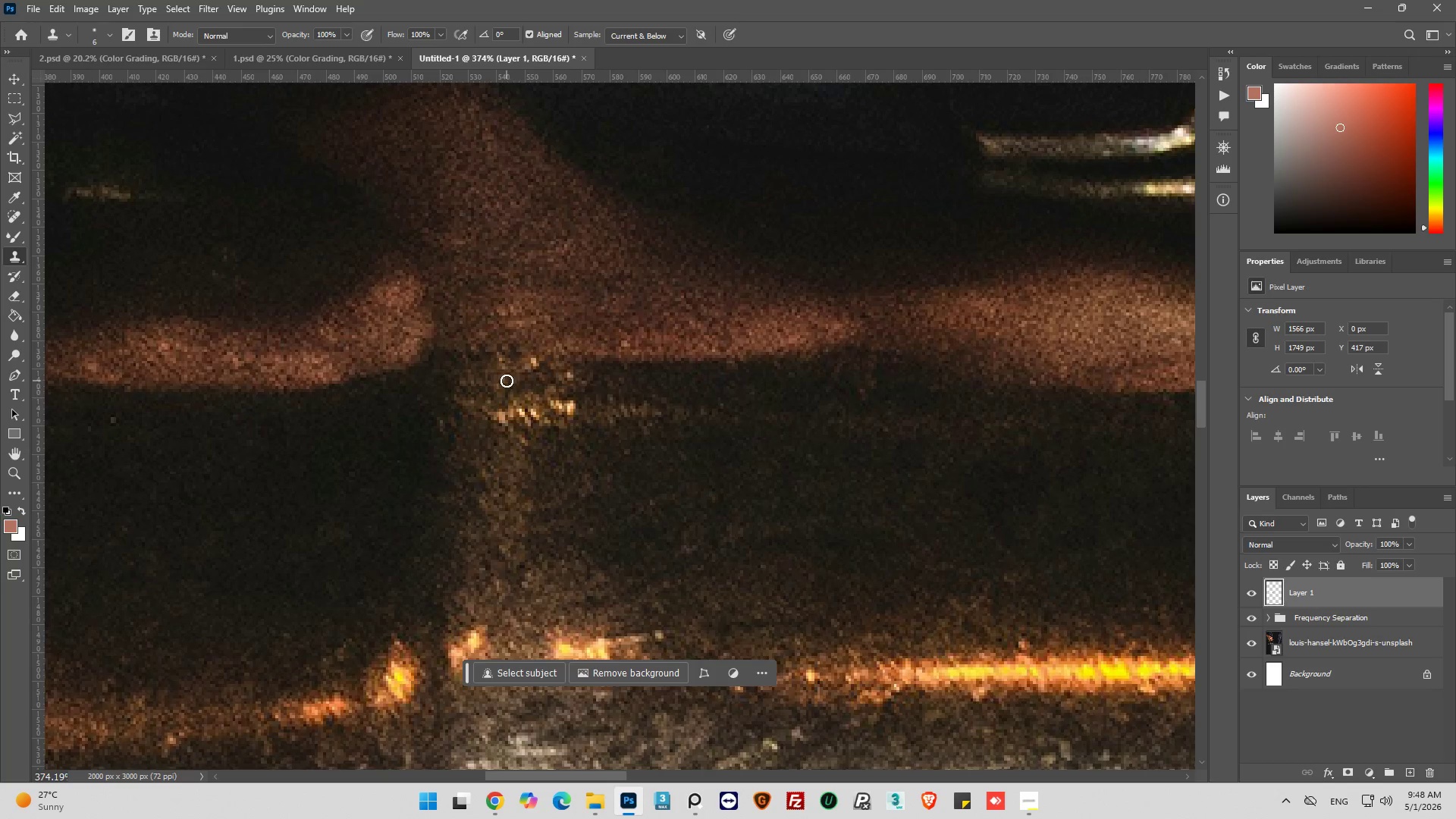 
left_click_drag(start_coordinate=[506, 380], to_coordinate=[497, 367])
 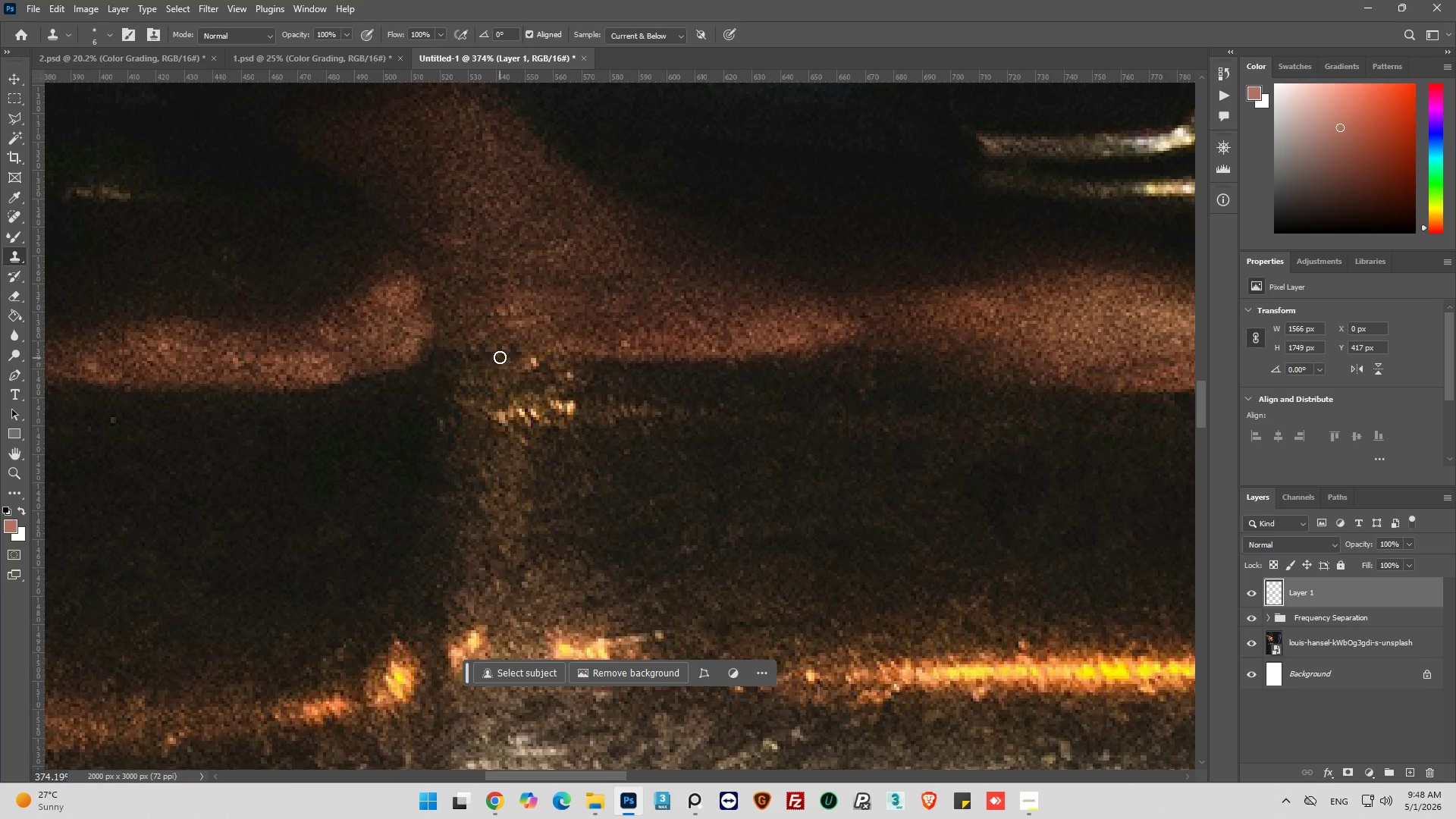 
left_click_drag(start_coordinate=[500, 357], to_coordinate=[514, 366])
 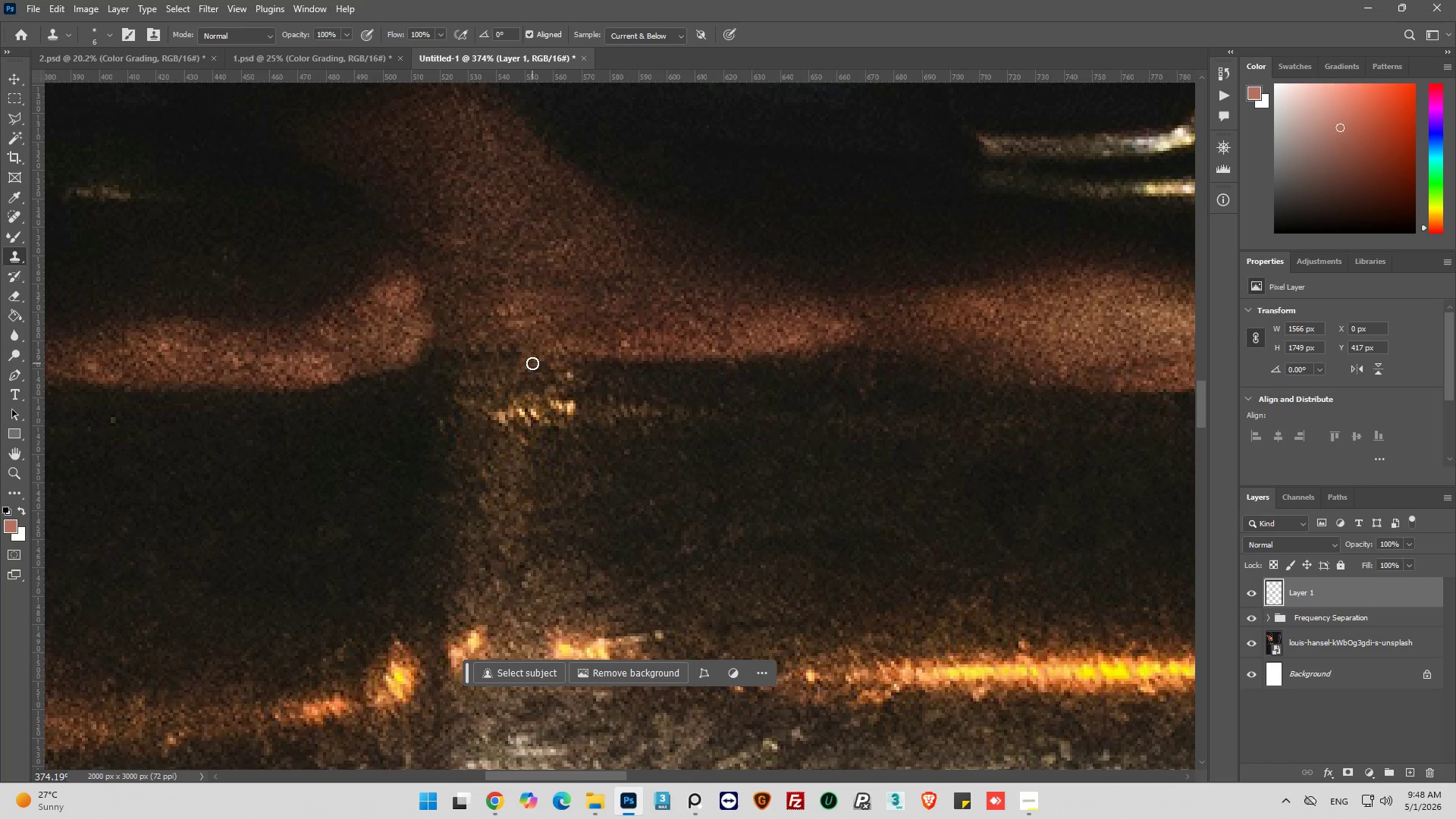 
left_click_drag(start_coordinate=[533, 361], to_coordinate=[538, 366])
 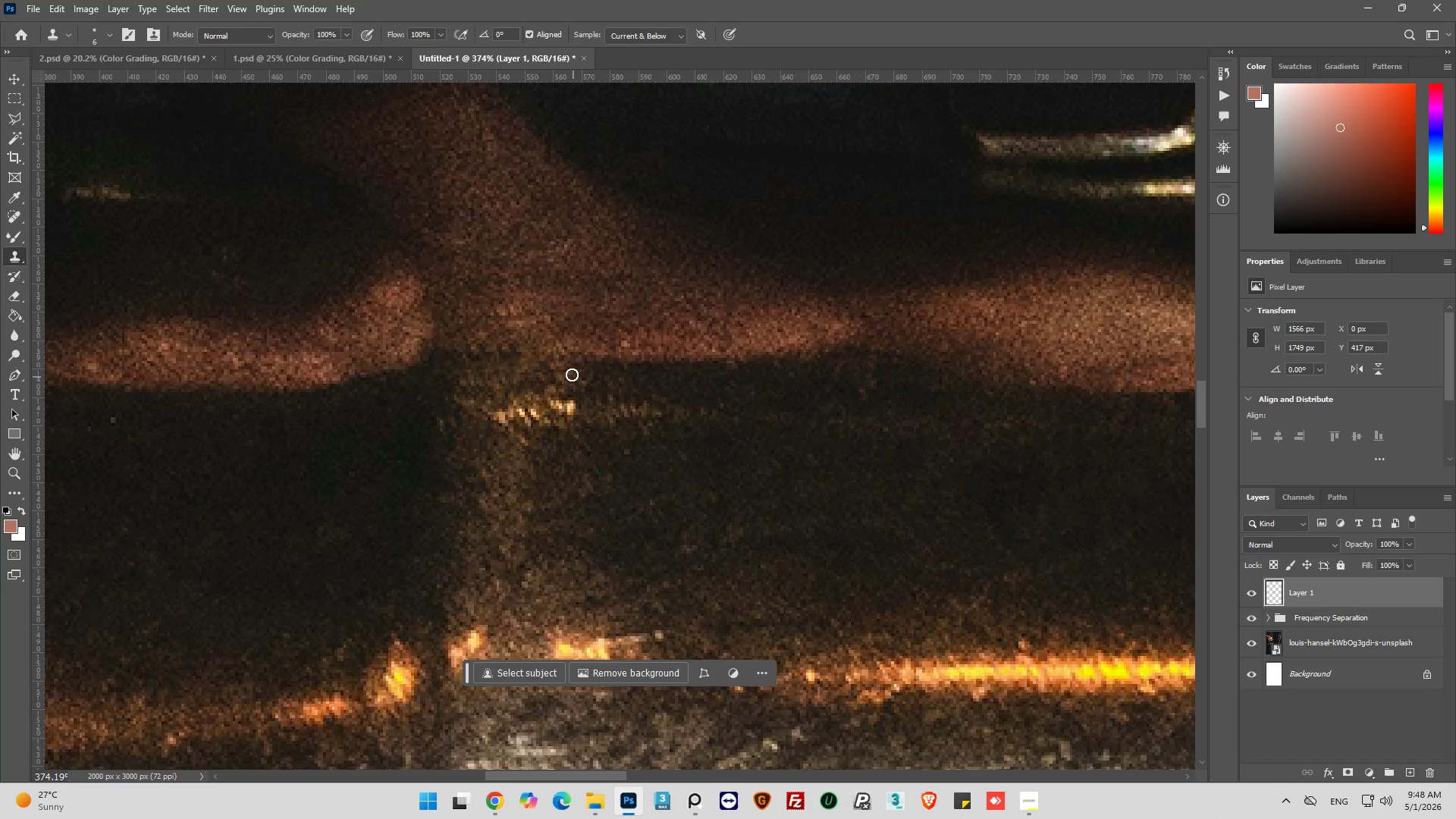 
left_click_drag(start_coordinate=[570, 371], to_coordinate=[571, 388])
 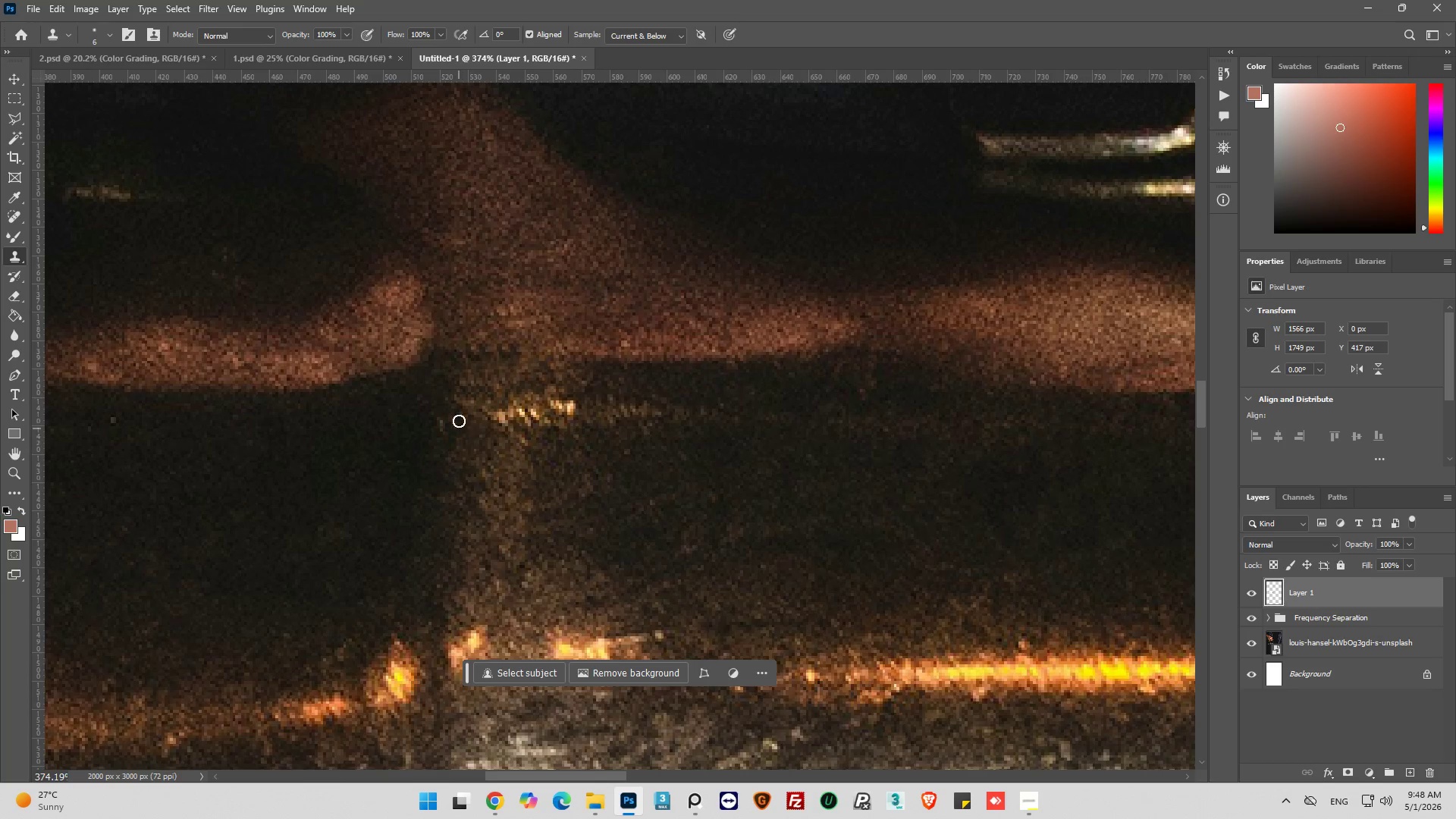 
hold_key(key=AltLeft, duration=0.47)
 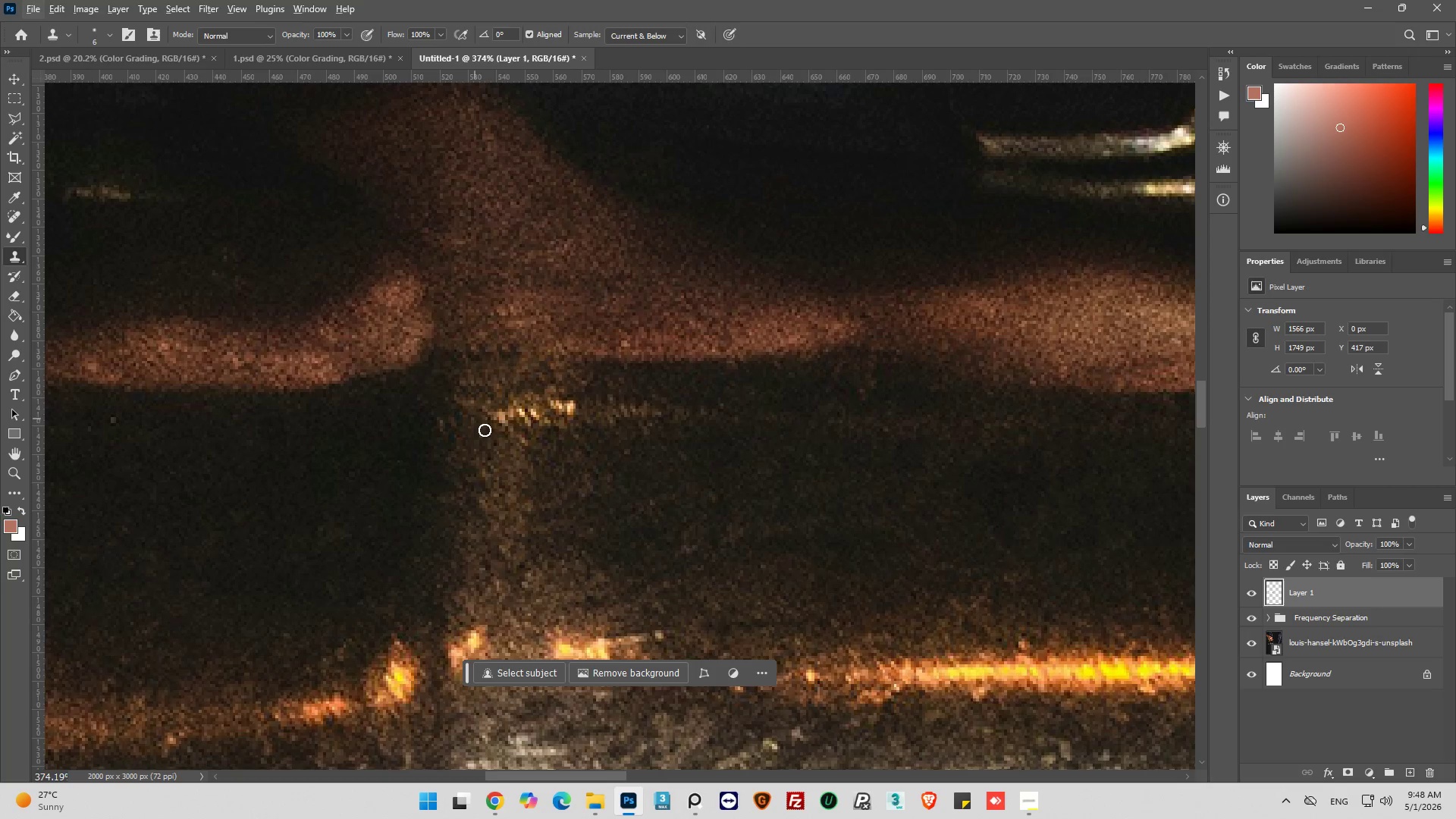 
key(Alt+AltLeft)
 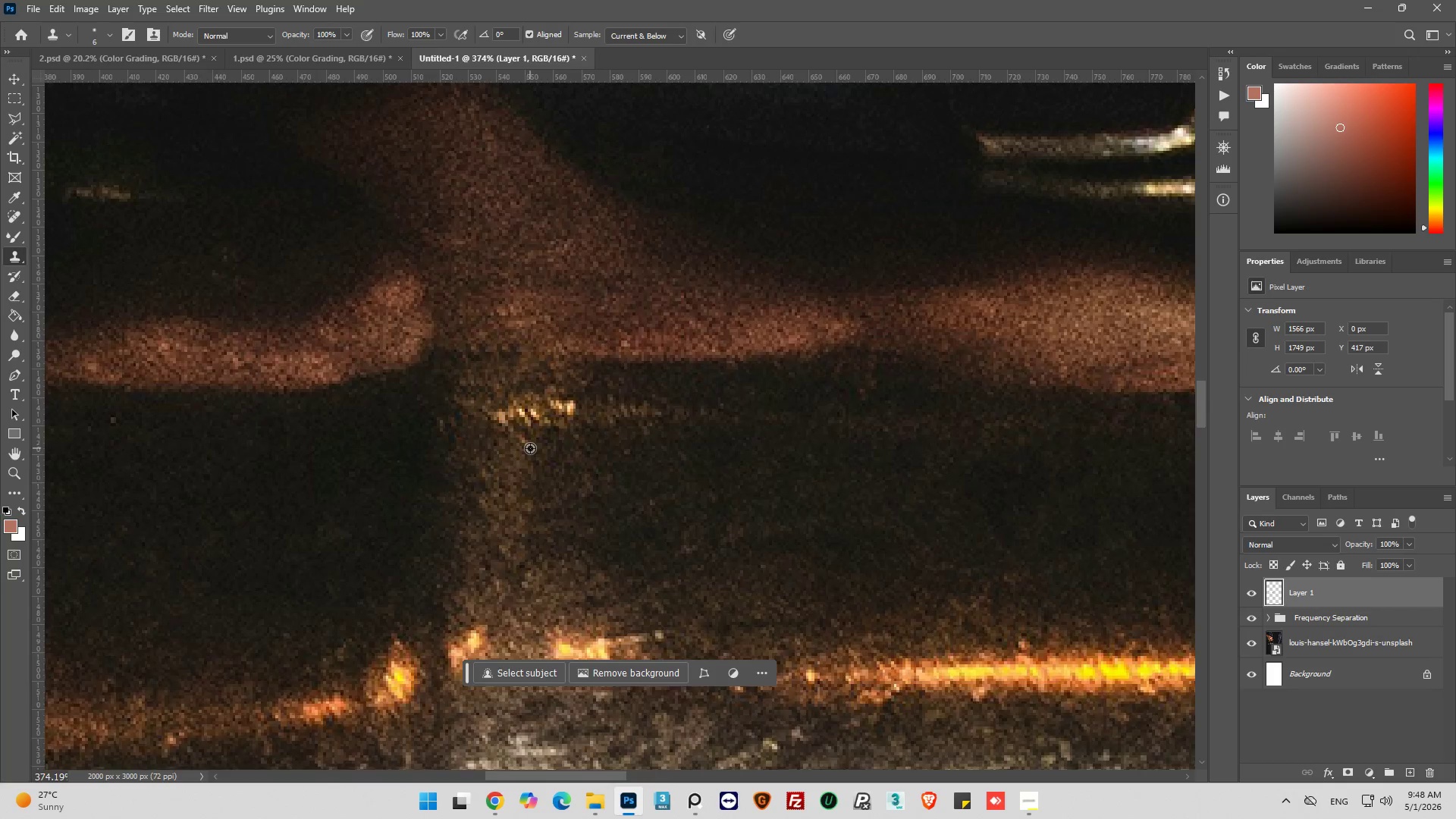 
hold_key(key=AltLeft, duration=0.31)
scroll: coordinate [535, 442], scroll_direction: down, amount: 27.0
 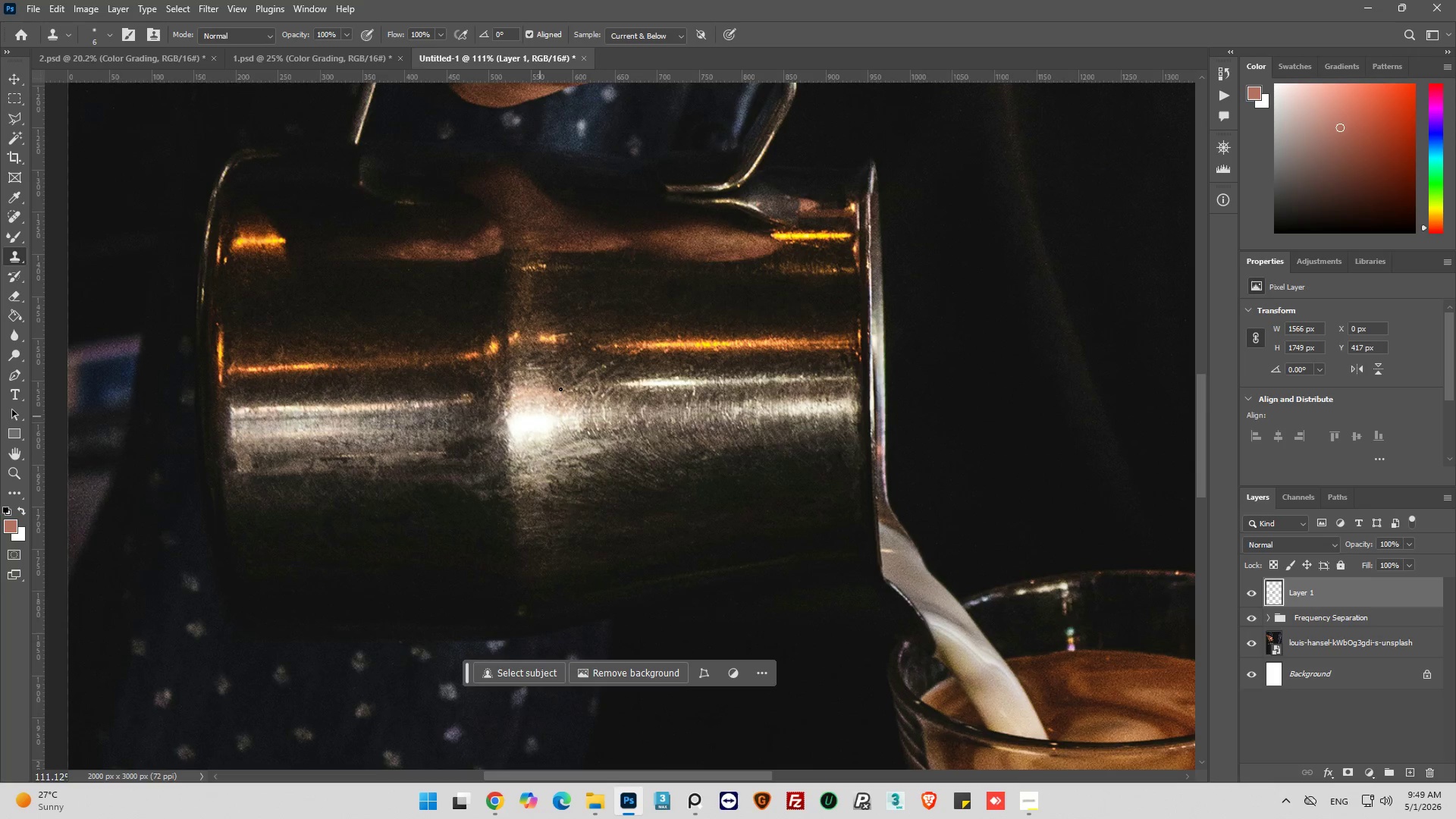 
hold_key(key=AltLeft, duration=1.22)
left_click([644, 378])
 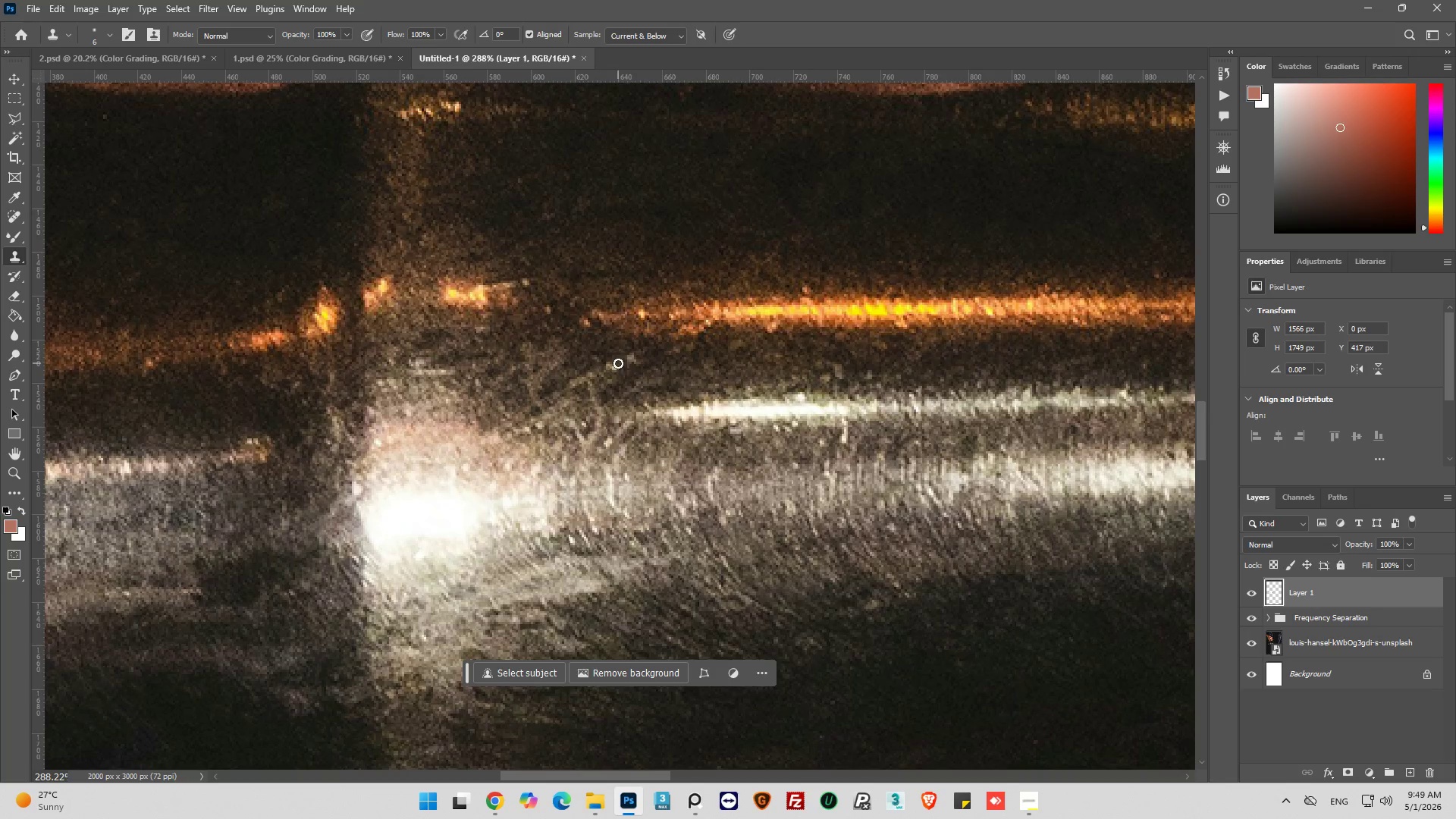 
scroll: coordinate [612, 370], scroll_direction: up, amount: 10.0
 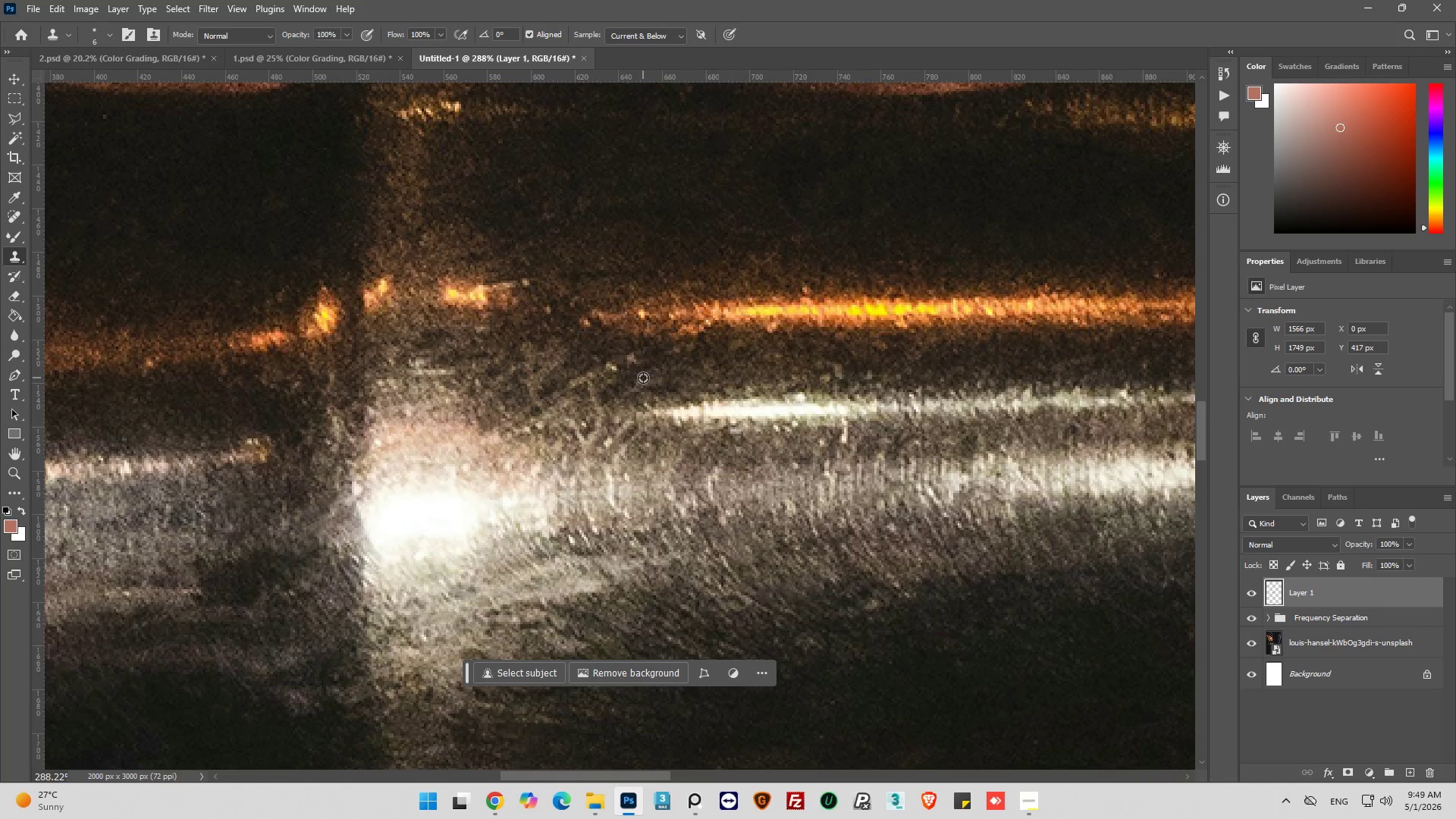 
left_click_drag(start_coordinate=[617, 363], to_coordinate=[613, 375])
 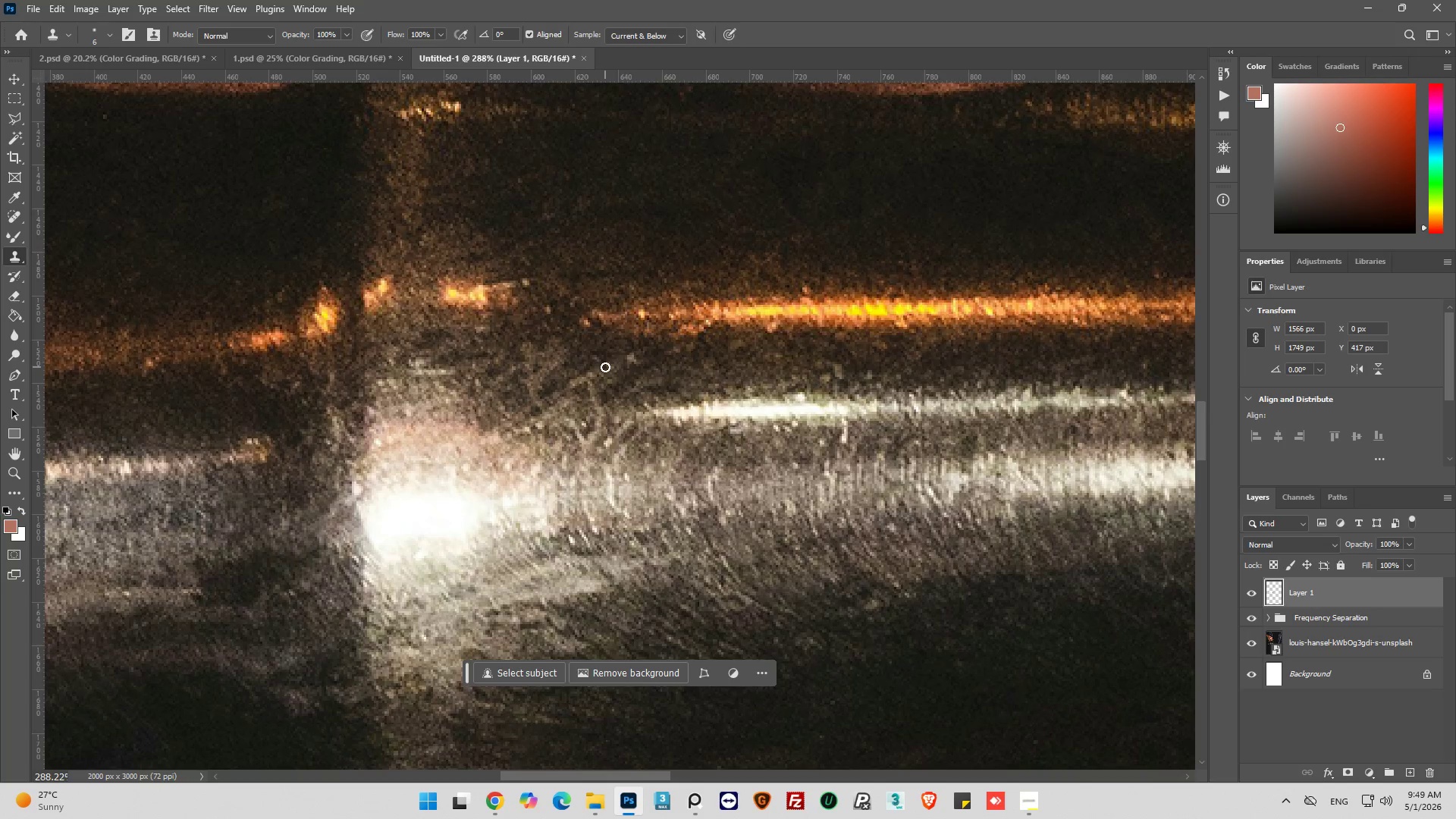 
left_click_drag(start_coordinate=[605, 367], to_coordinate=[607, 378])
 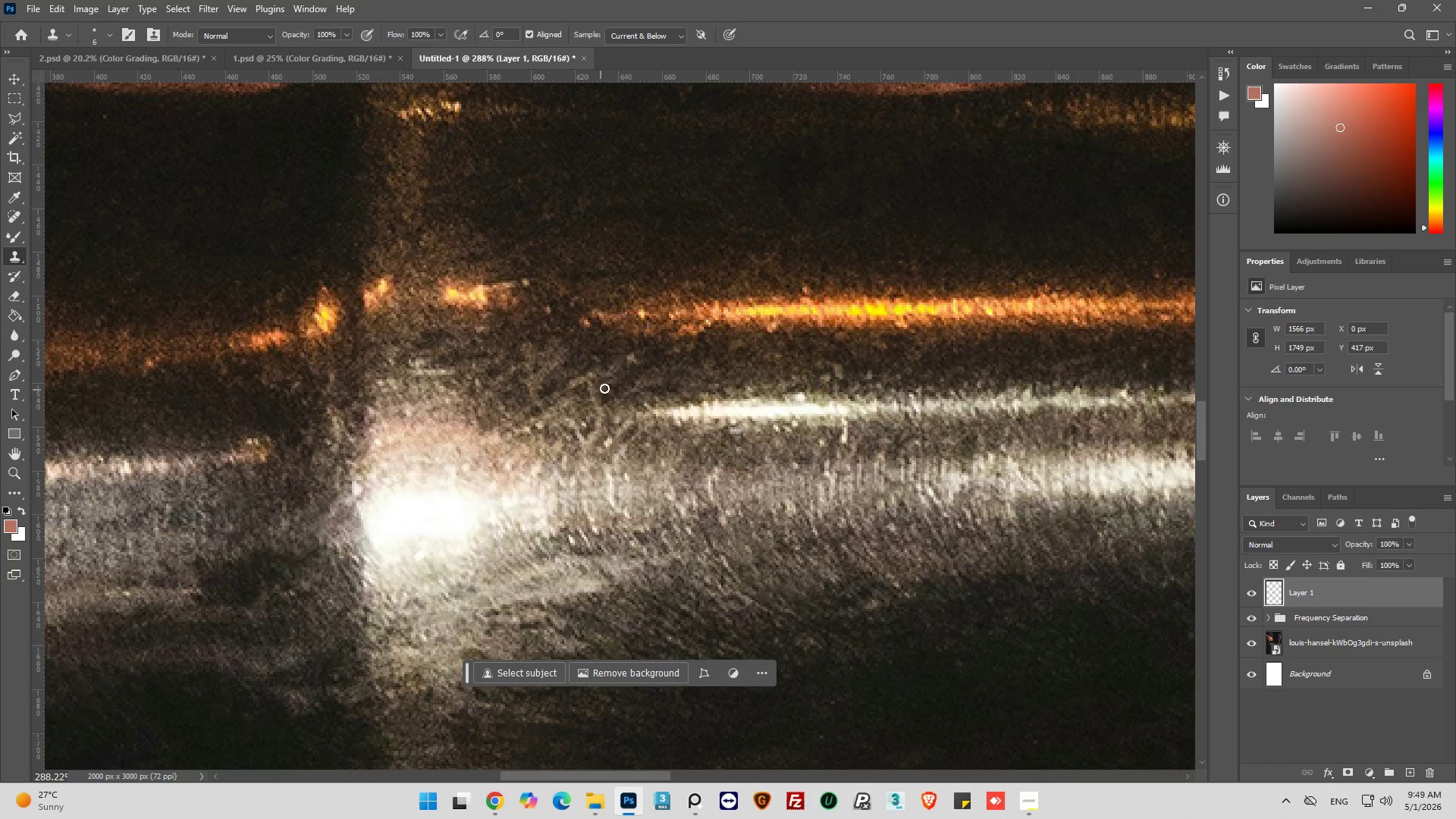 
hold_key(key=AltLeft, duration=0.59)
left_click_drag(start_coordinate=[608, 383], to_coordinate=[613, 385])
 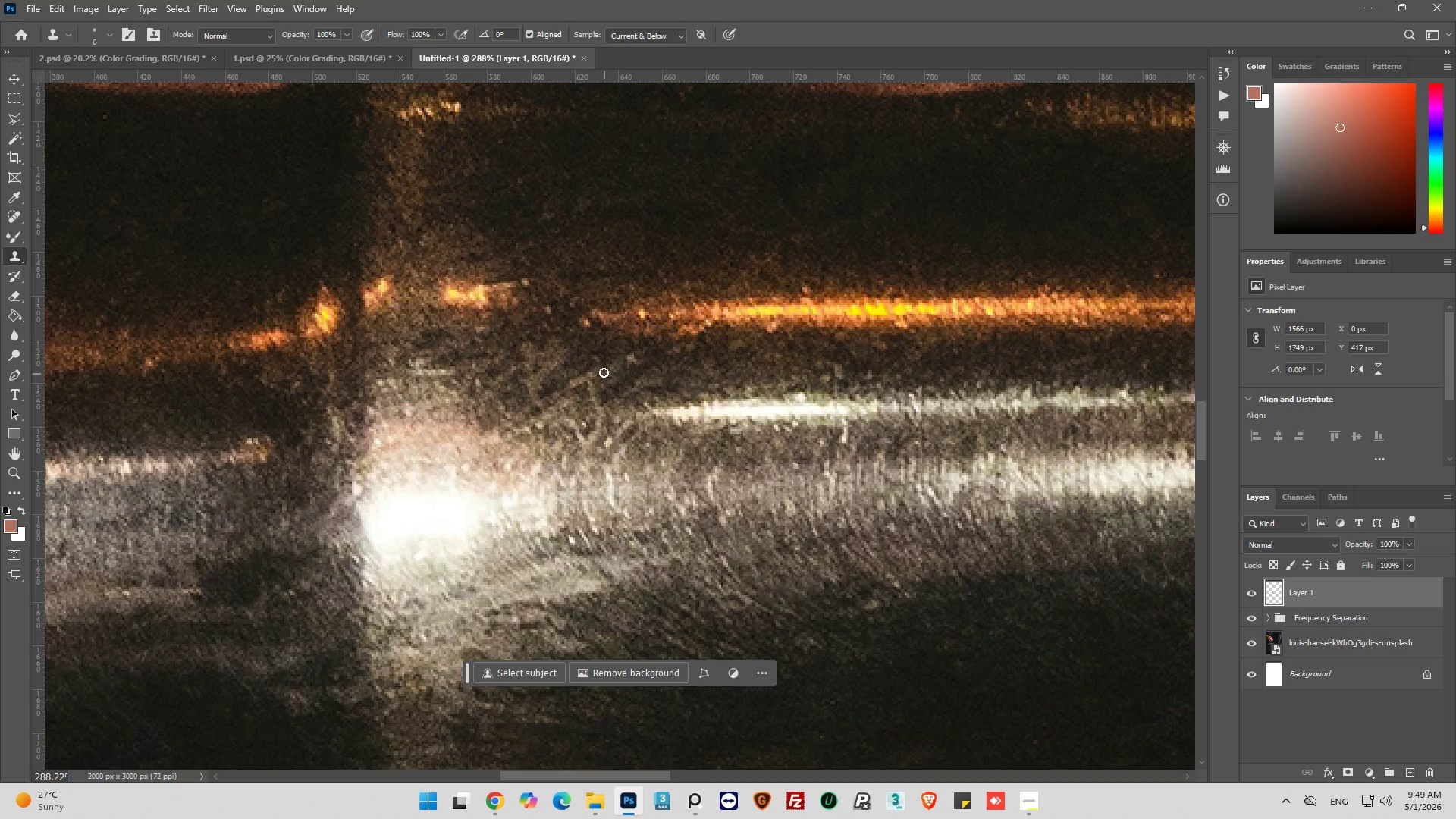 
left_click_drag(start_coordinate=[601, 372], to_coordinate=[600, 396])
 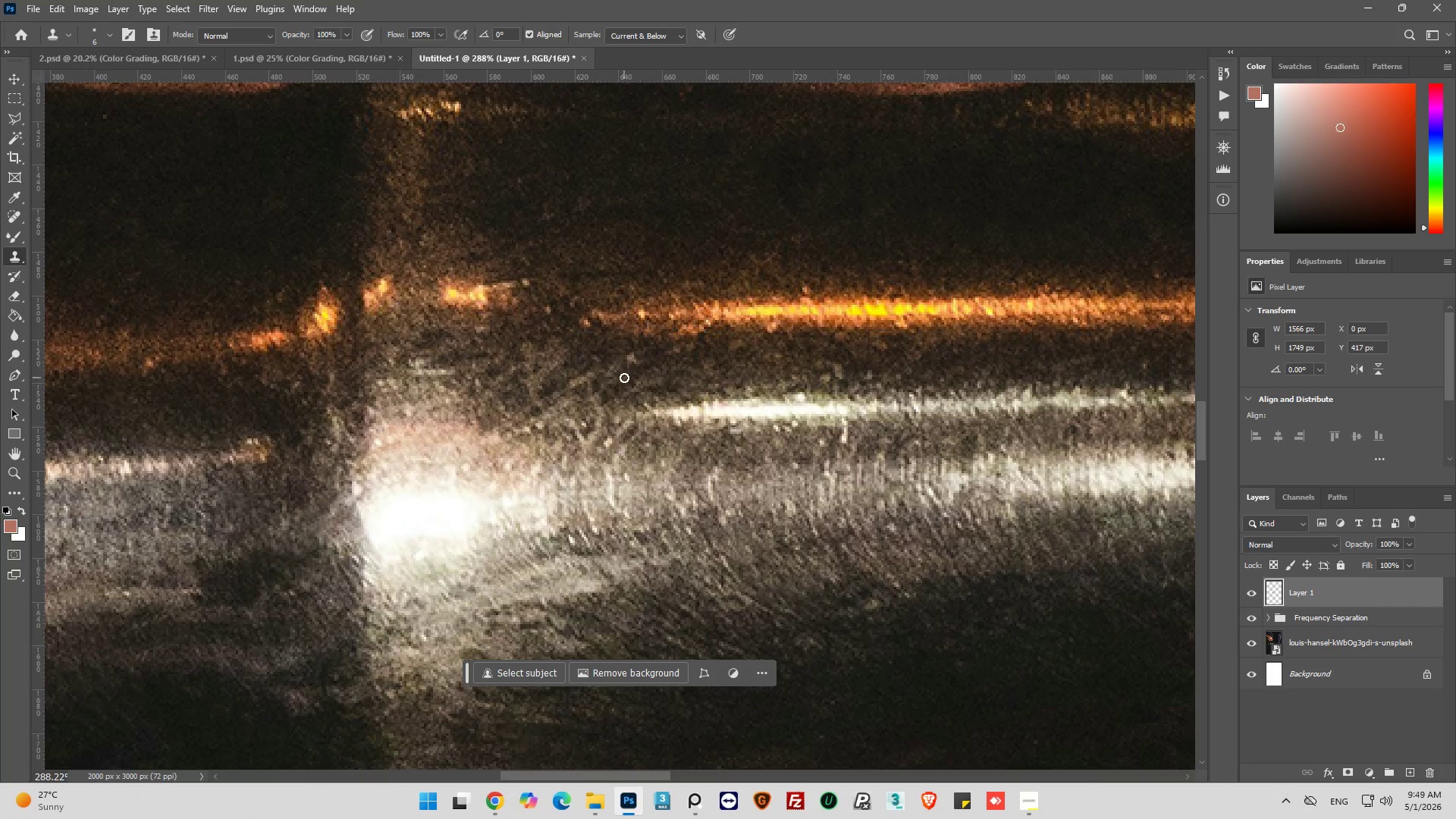 
hold_key(key=AltLeft, duration=0.45)
left_click([626, 382])
 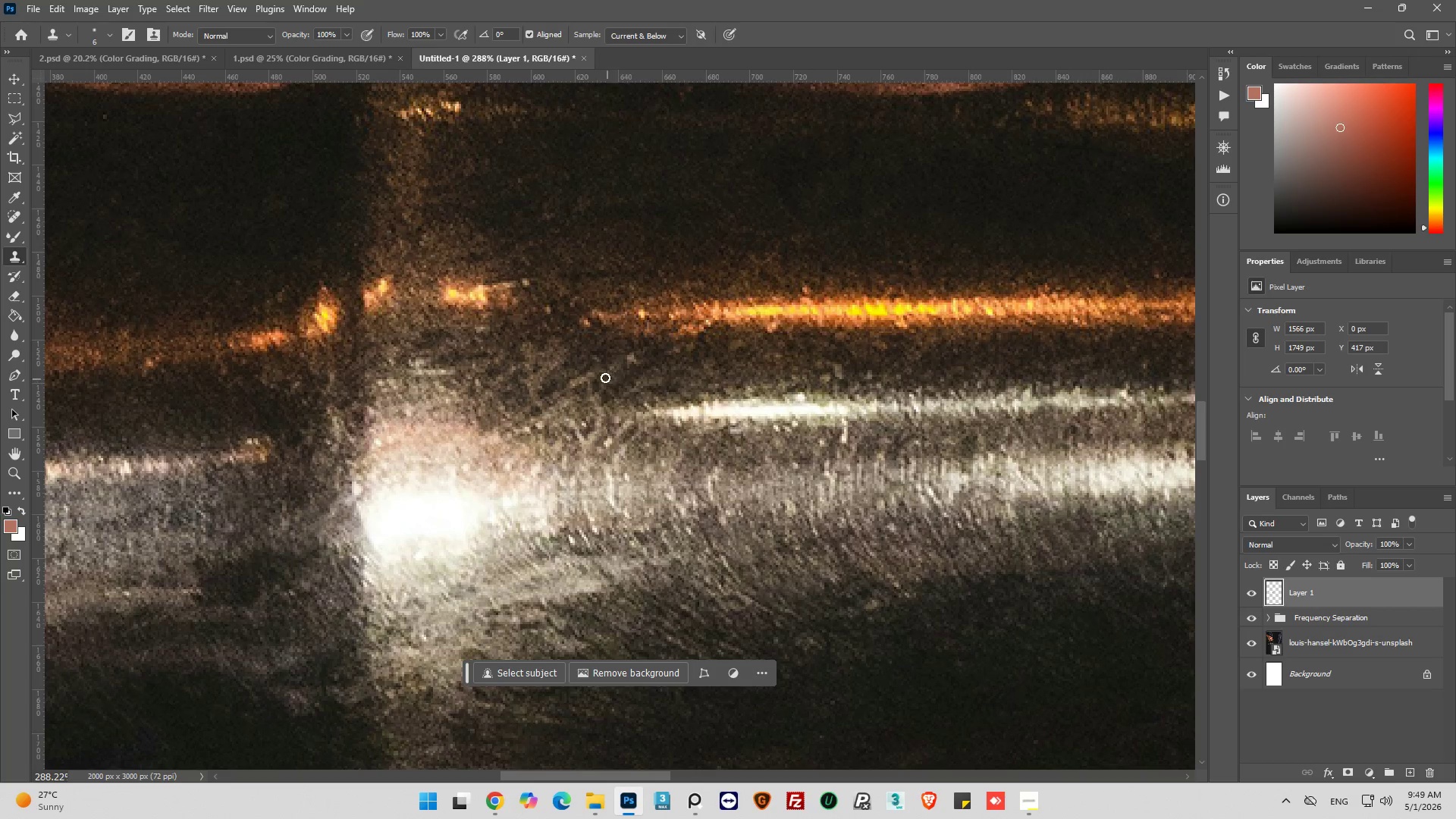 
left_click_drag(start_coordinate=[604, 375], to_coordinate=[577, 391])
 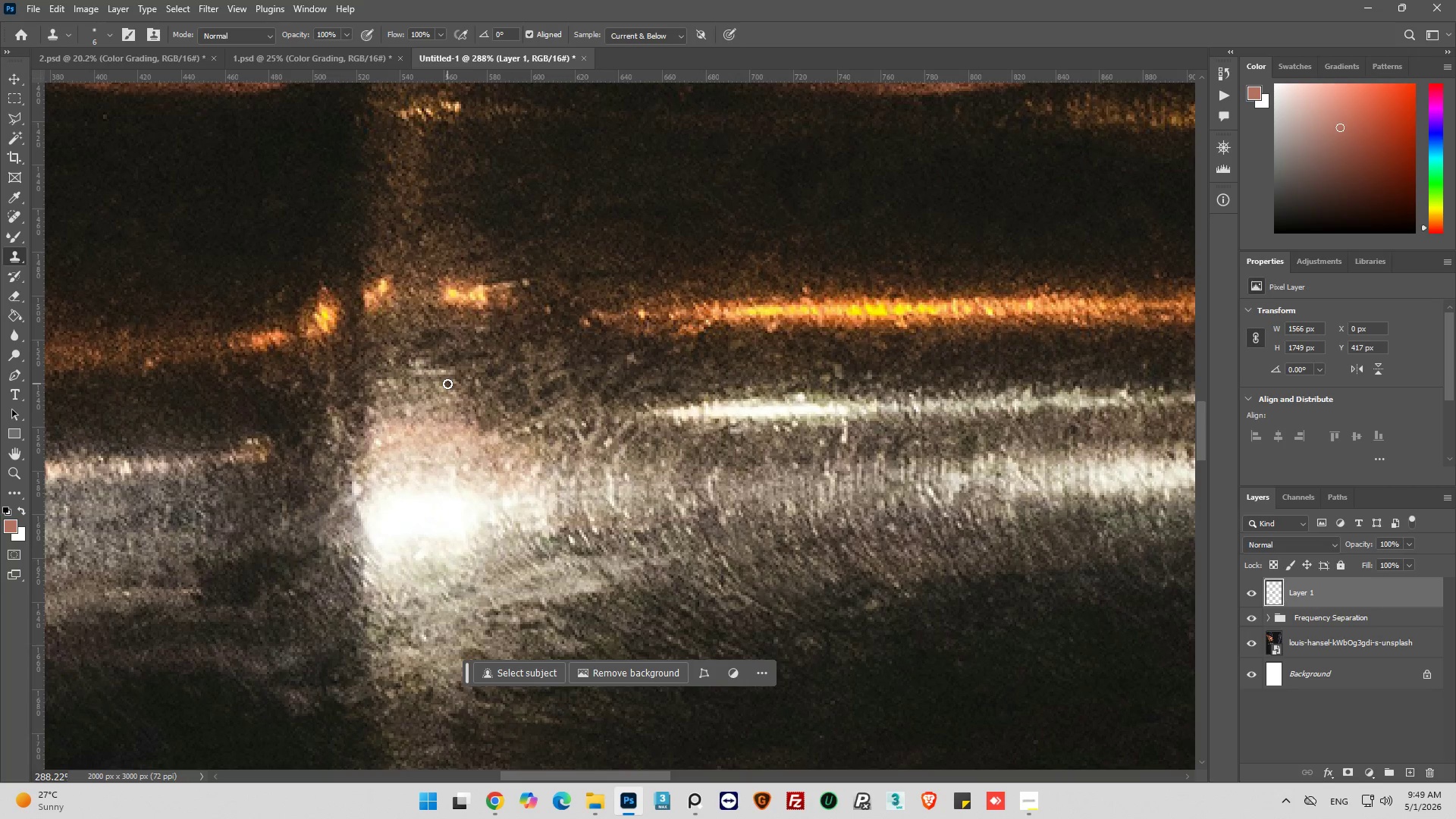 
hold_key(key=AltLeft, duration=0.47)
left_click([444, 359])
 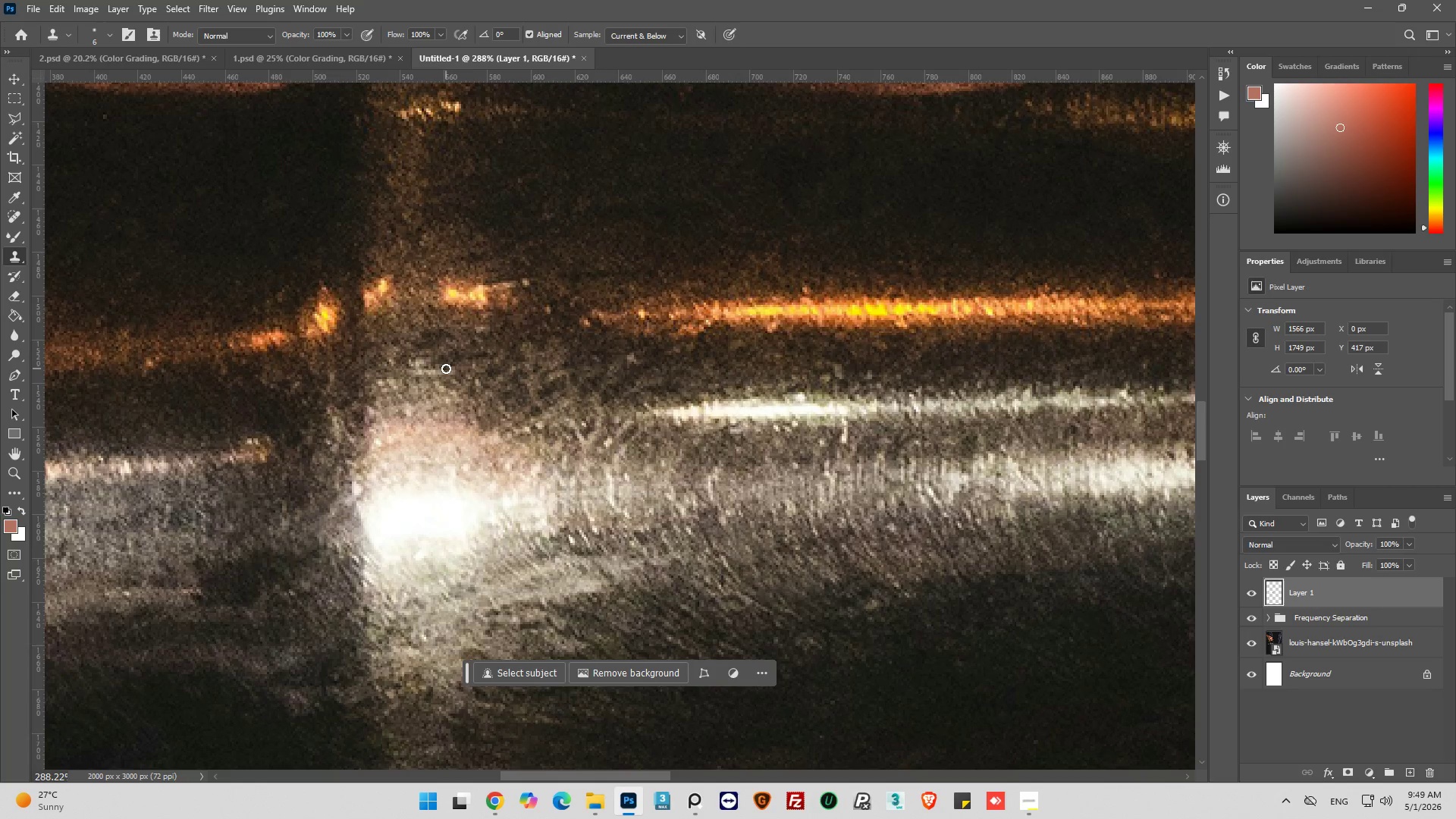 
left_click_drag(start_coordinate=[446, 369], to_coordinate=[418, 358])
 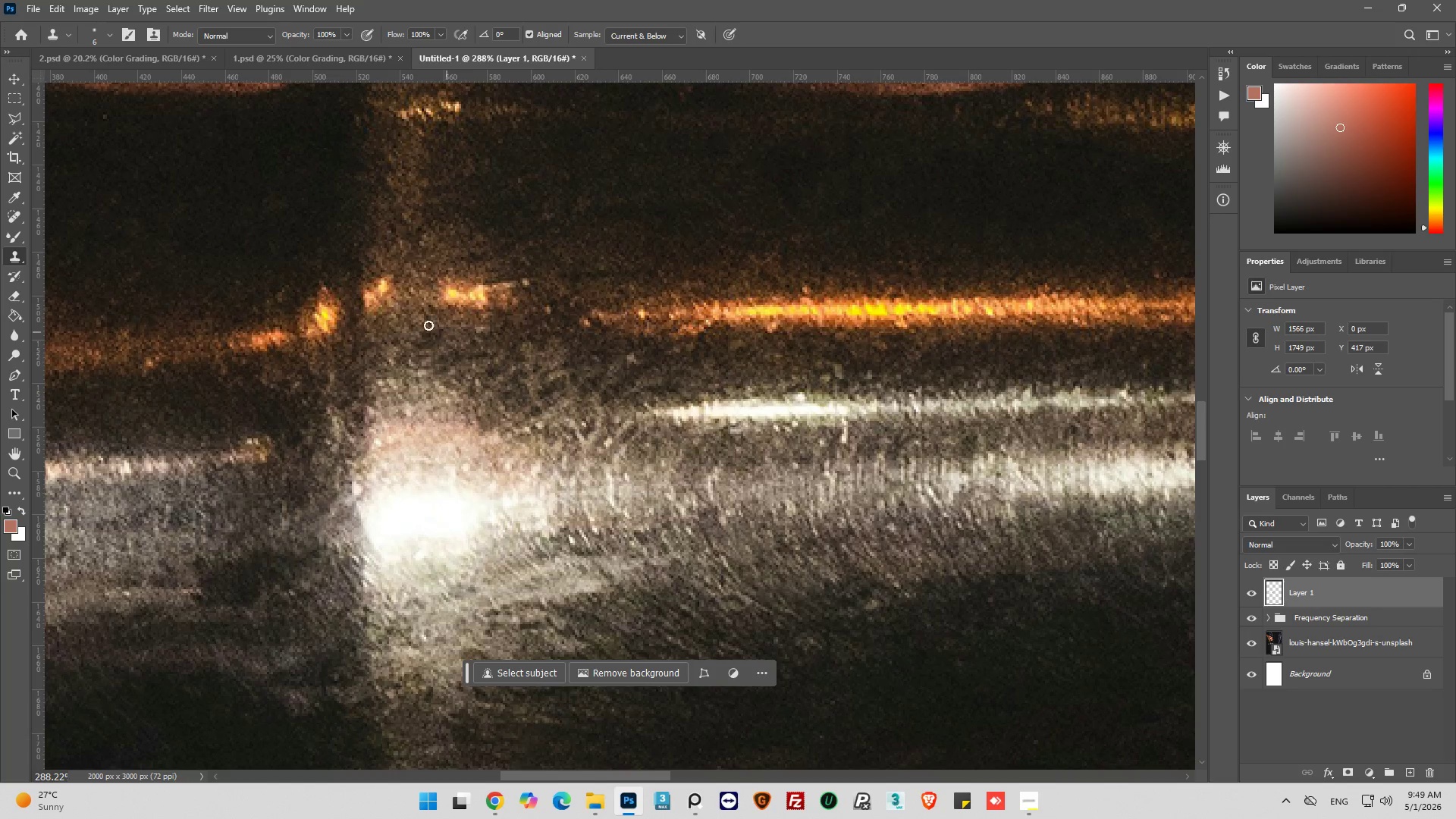 
hold_key(key=AltLeft, duration=0.38)
left_click_drag(start_coordinate=[411, 336], to_coordinate=[409, 344])
 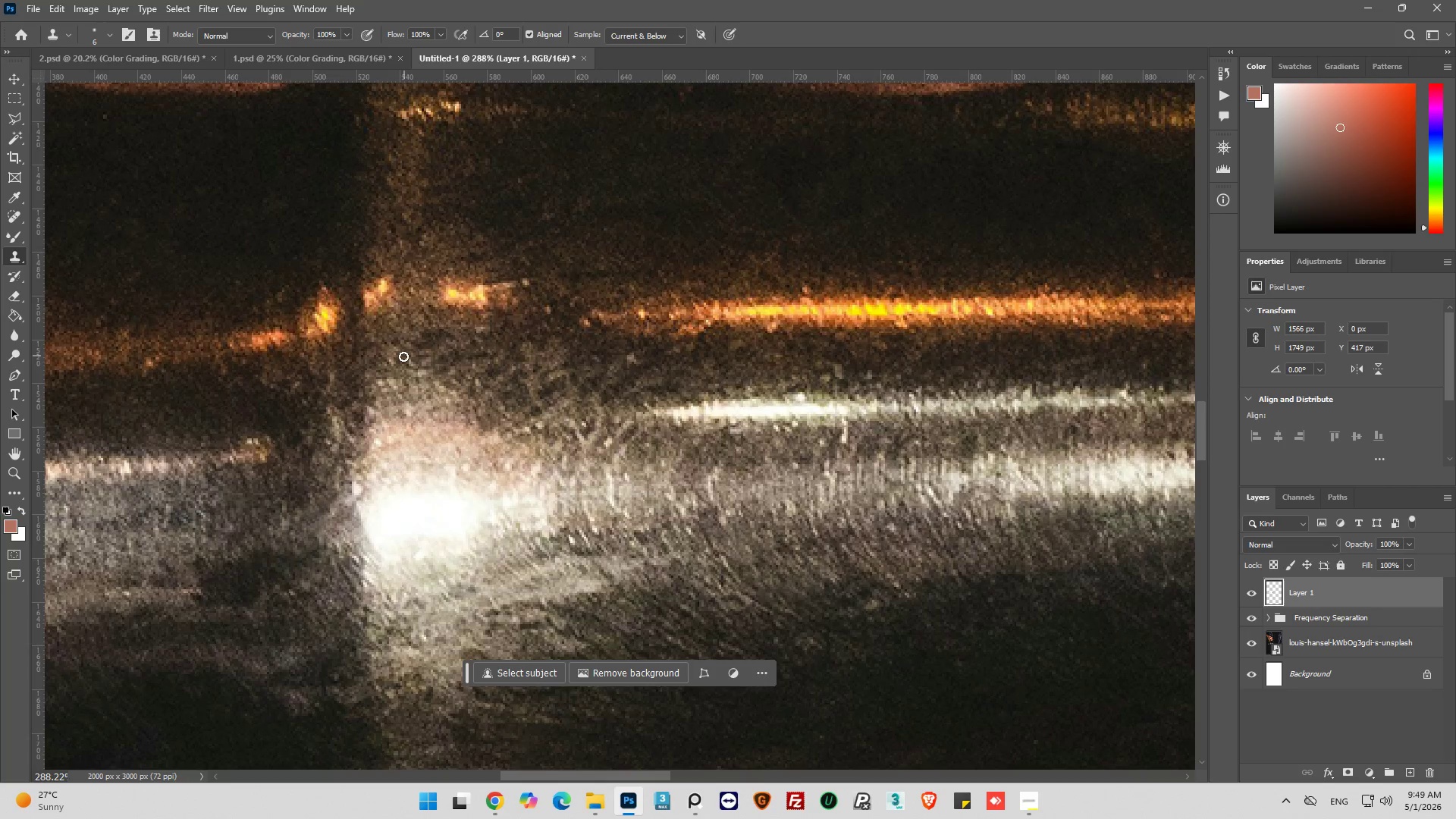 
left_click_drag(start_coordinate=[403, 356], to_coordinate=[425, 362])
 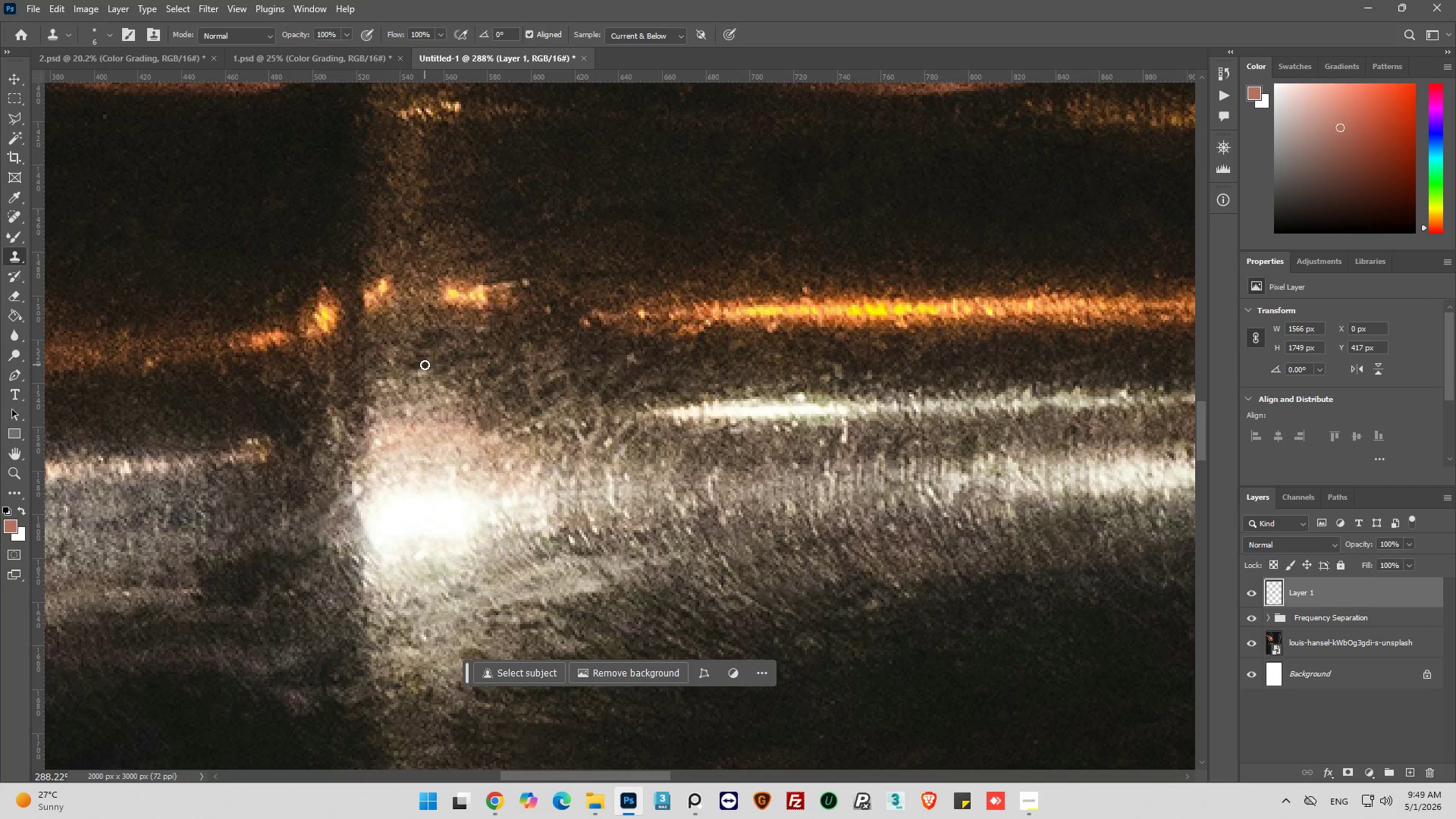 
scroll: coordinate [435, 392], scroll_direction: down, amount: 3.0
 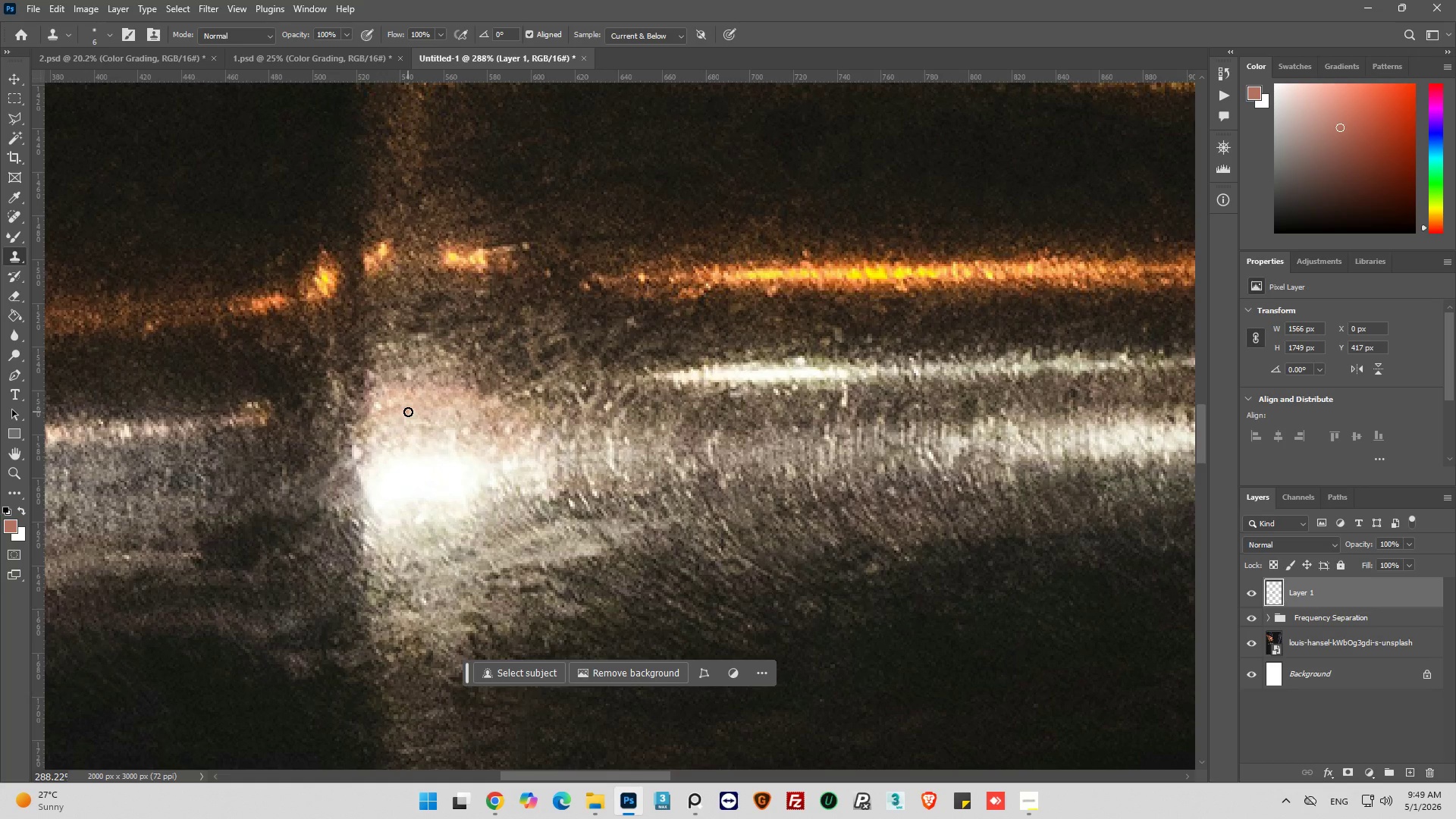 
wait(9.71)
 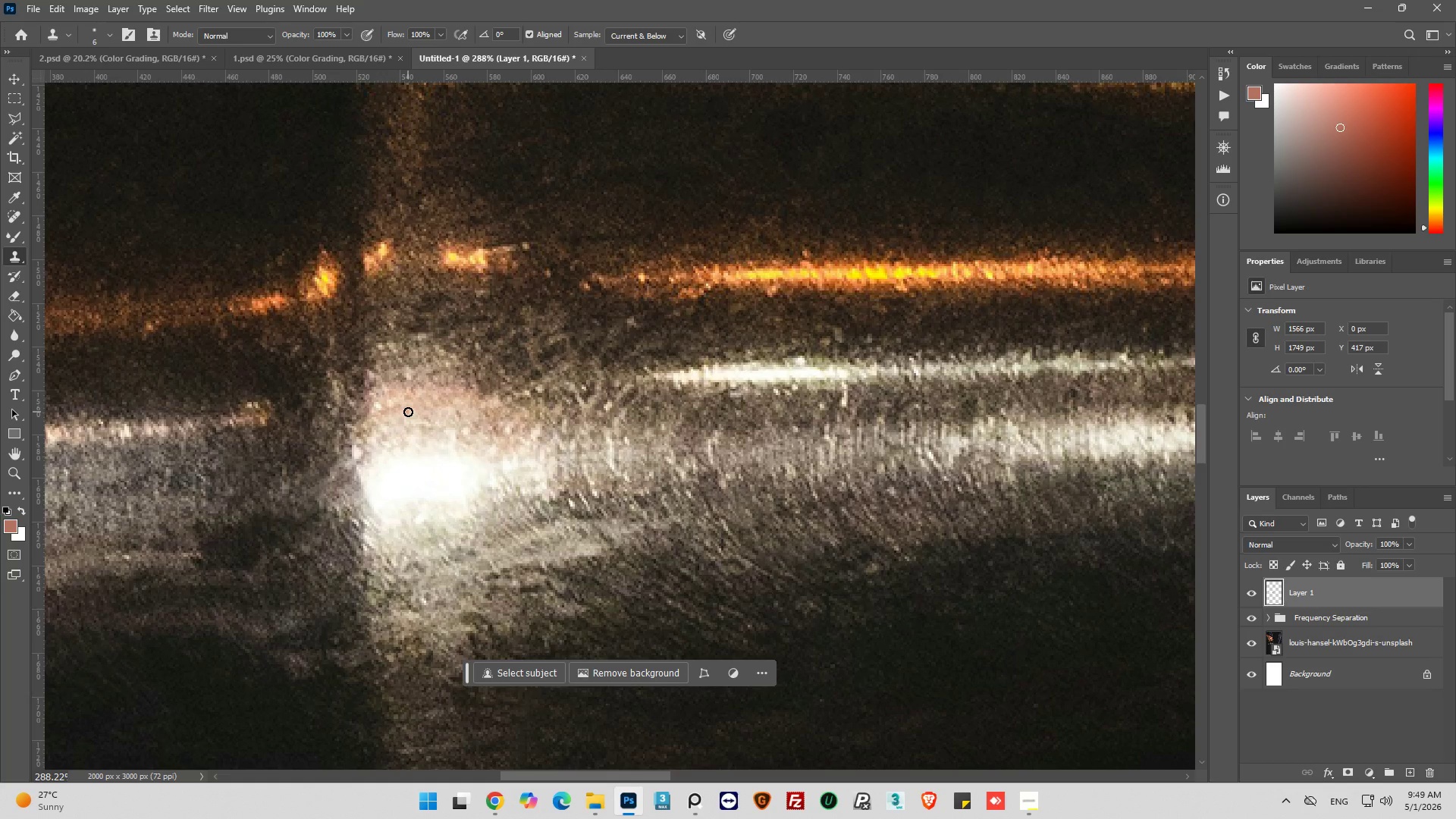 
hold_key(key=AltLeft, duration=0.48)
 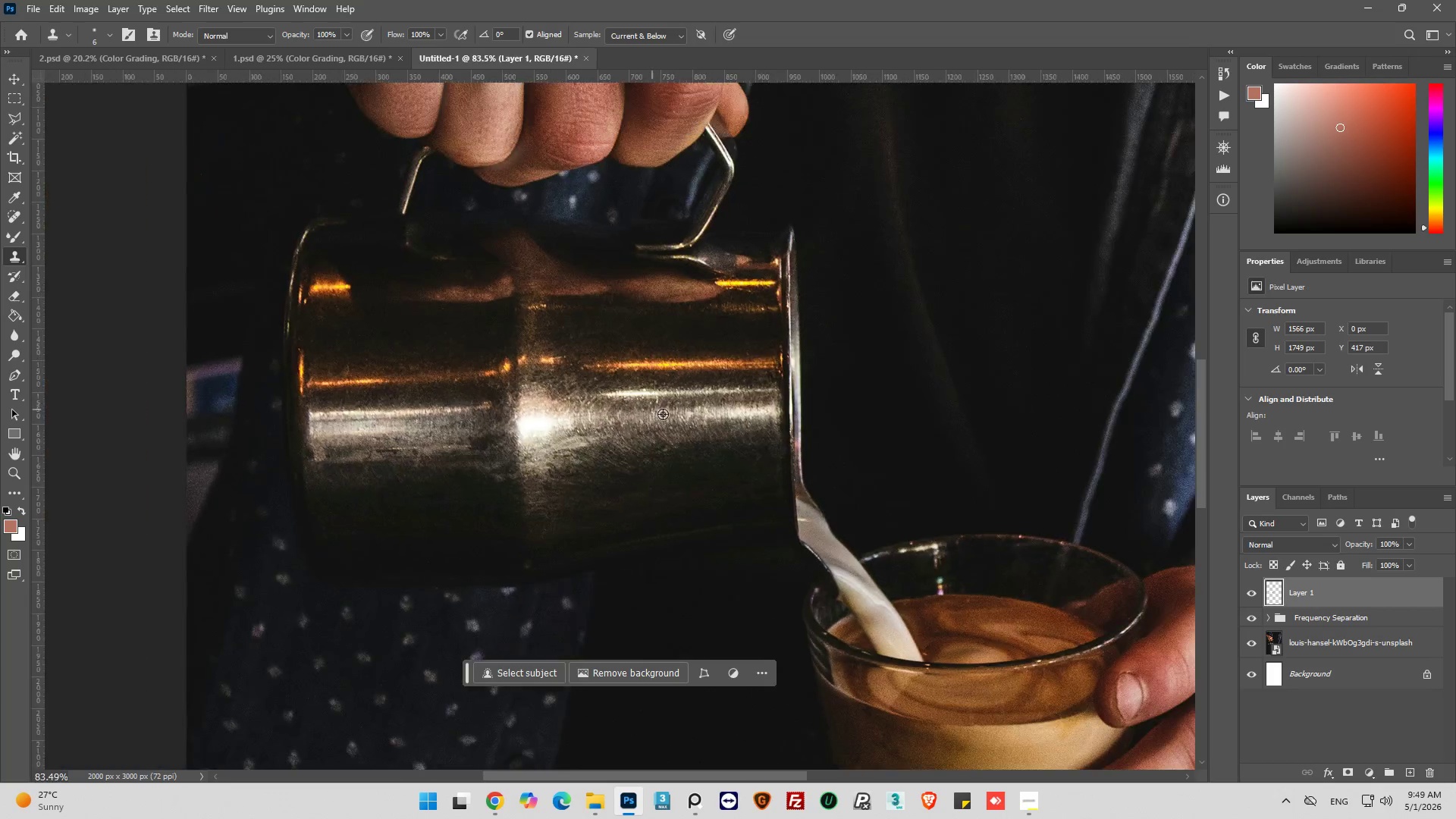 
hold_key(key=AltLeft, duration=0.42)
 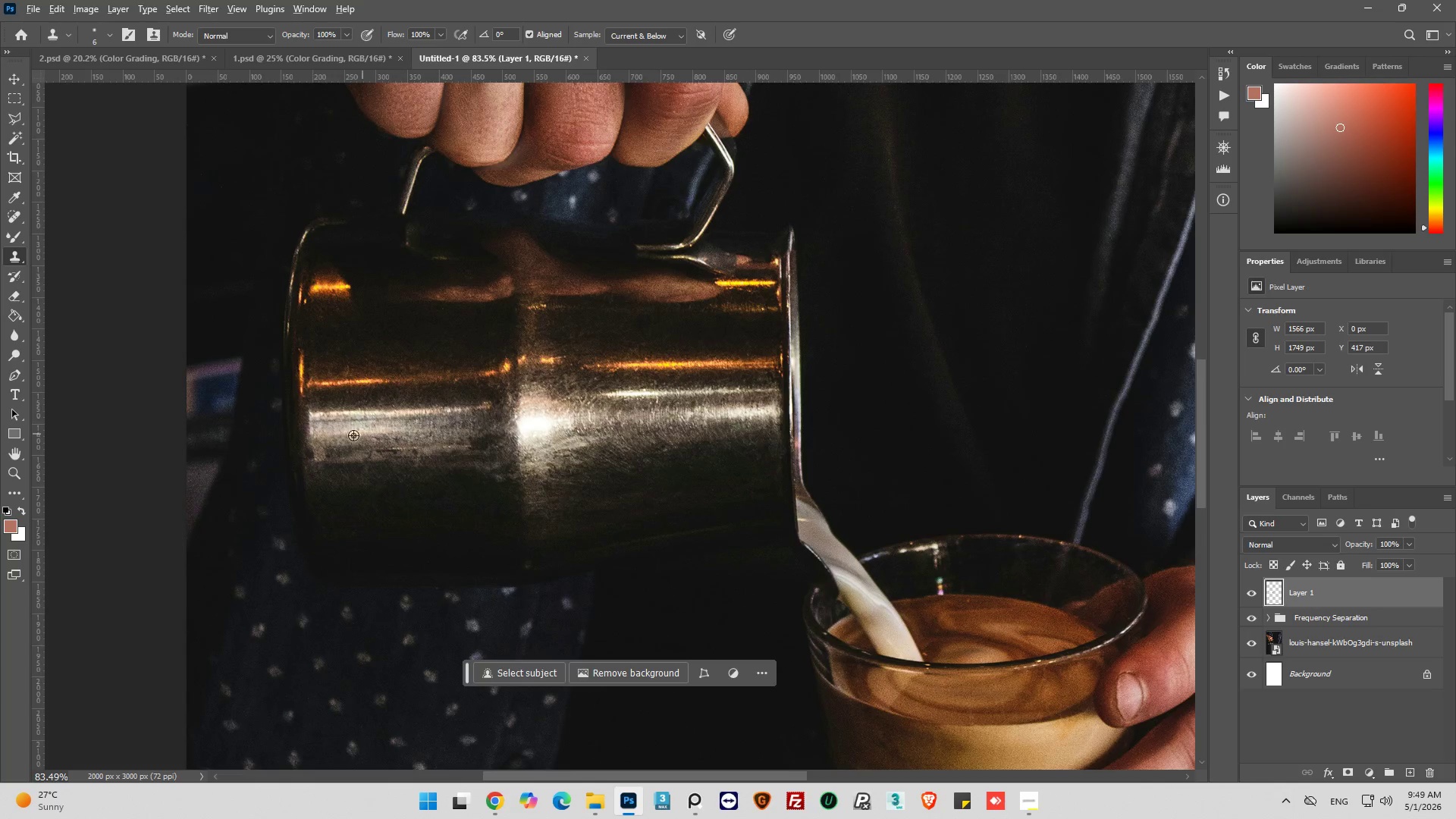 
scroll: coordinate [652, 410], scroll_direction: down, amount: 13.0
 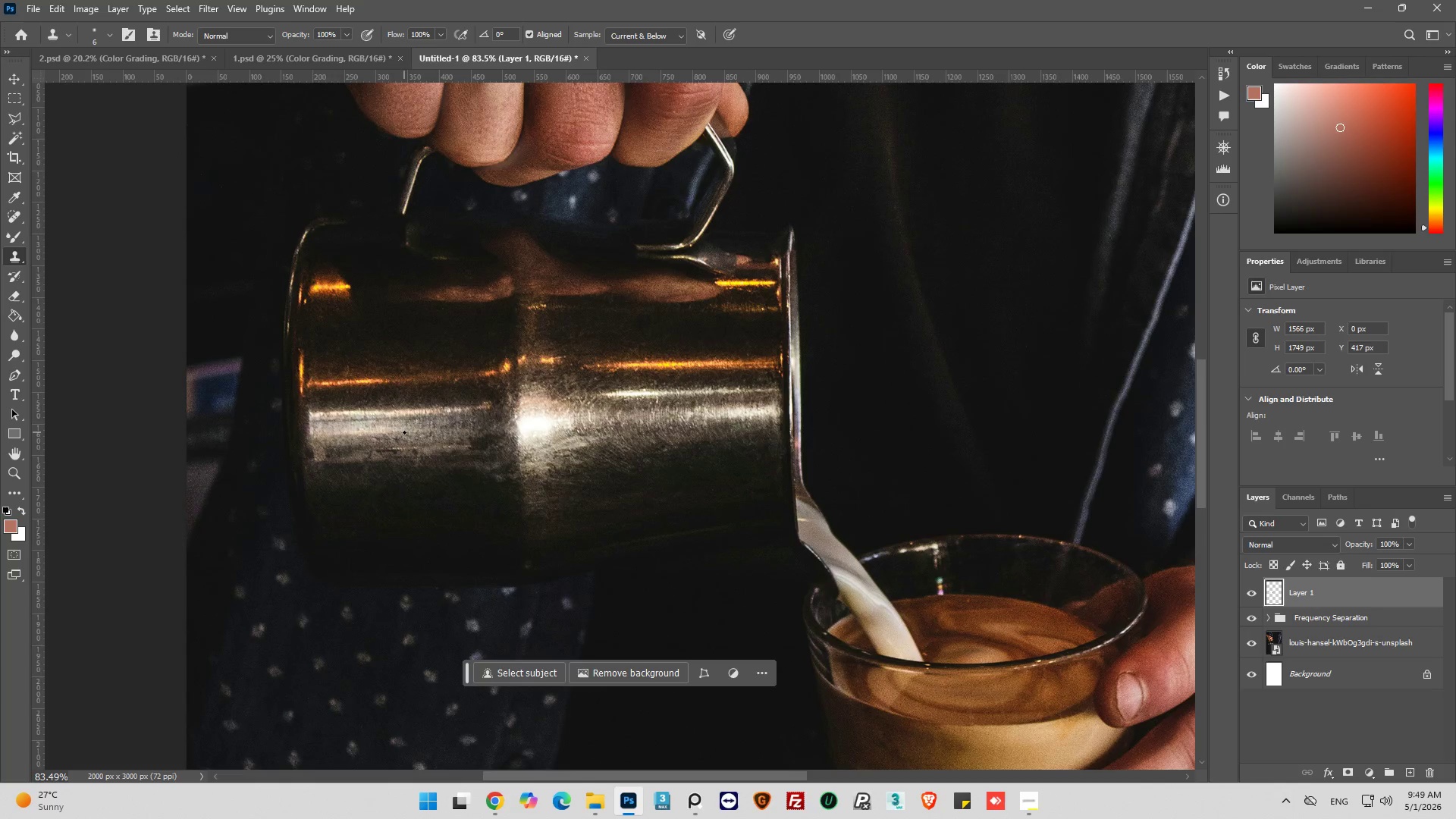 
hold_key(key=AltLeft, duration=0.56)
 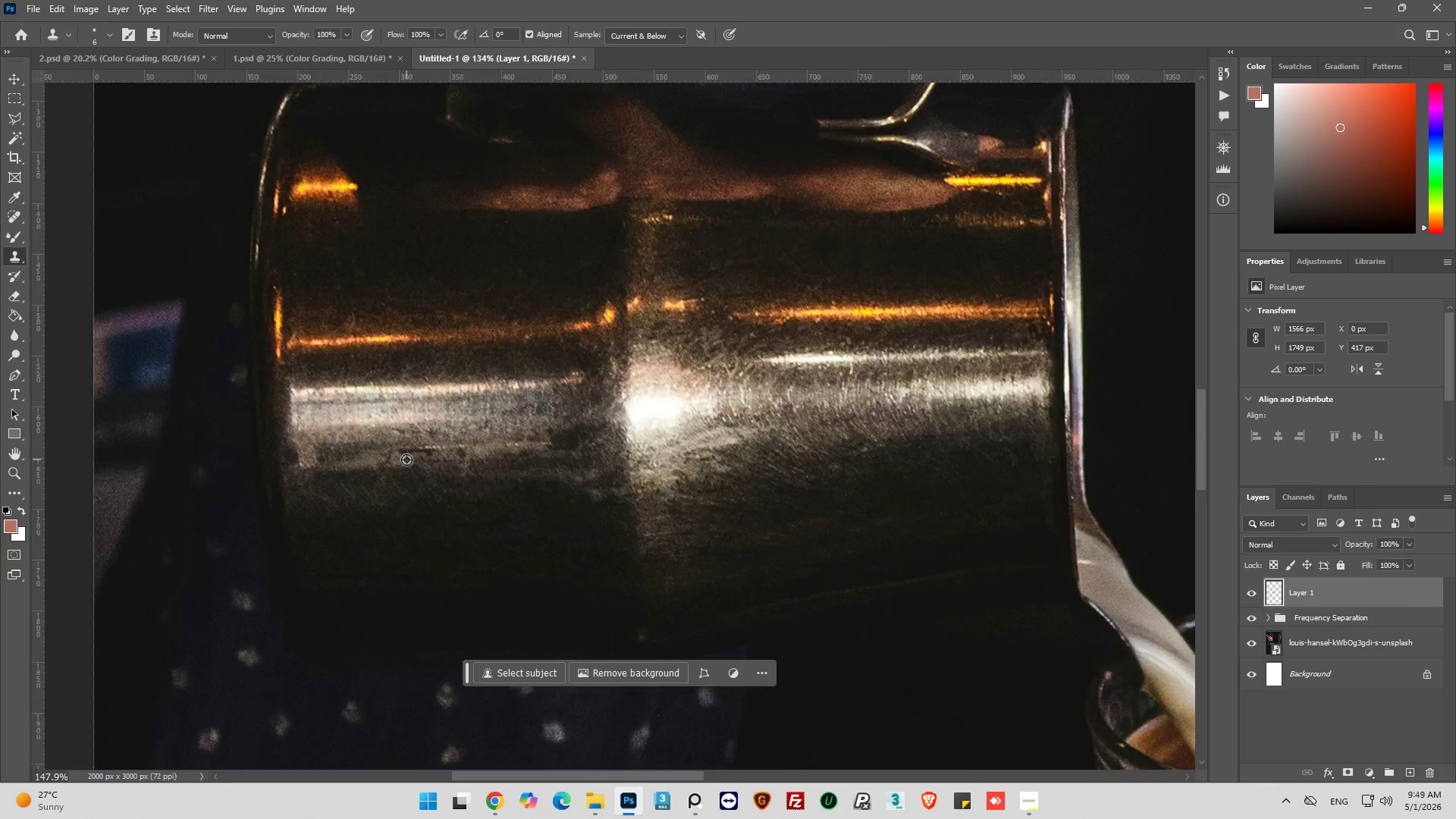 
key(Alt+AltLeft)
 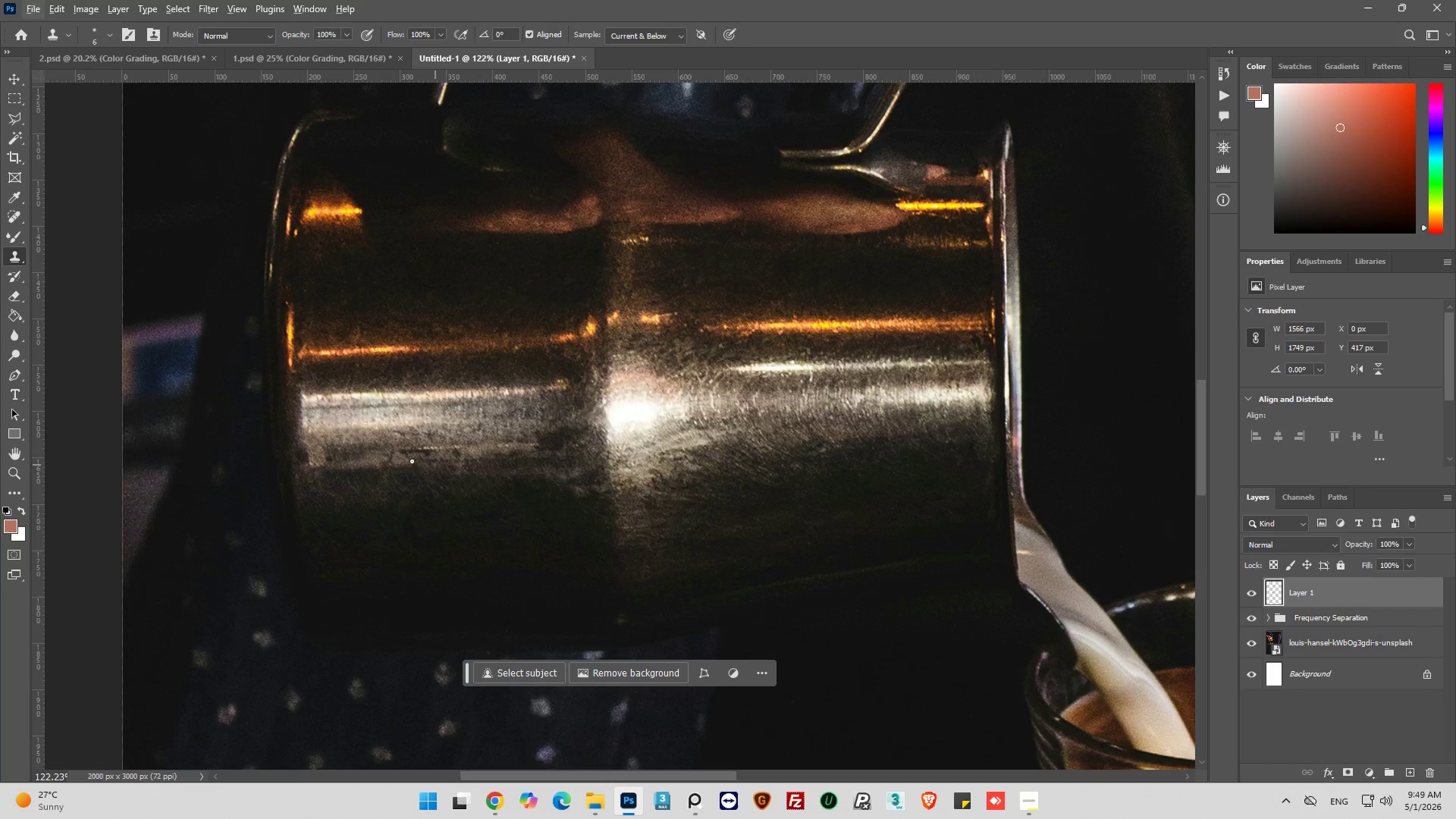 
scroll: coordinate [324, 450], scroll_direction: up, amount: 4.0
 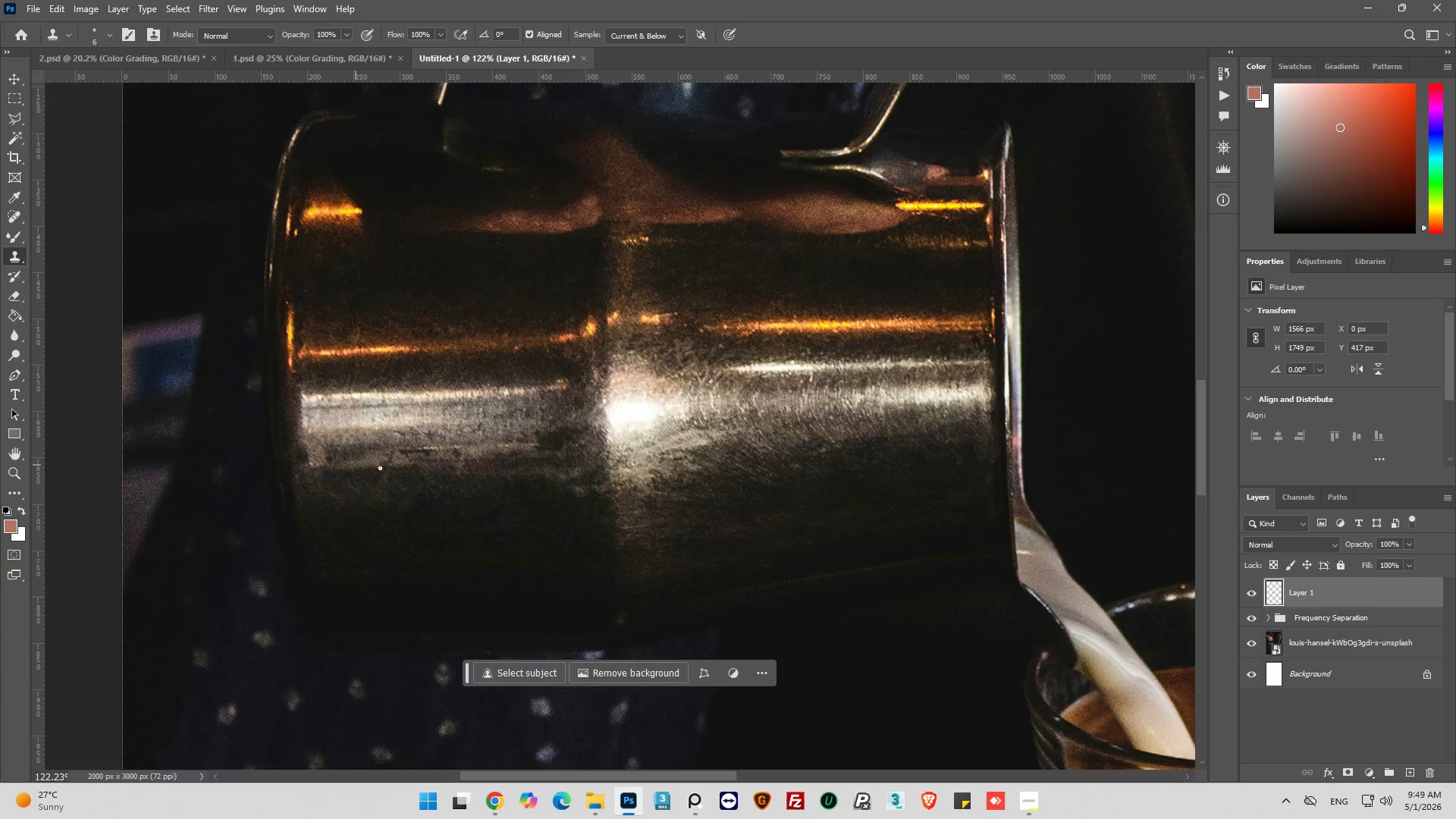 
hold_key(key=AltLeft, duration=0.56)
scroll: coordinate [411, 450], scroll_direction: up, amount: 9.0
 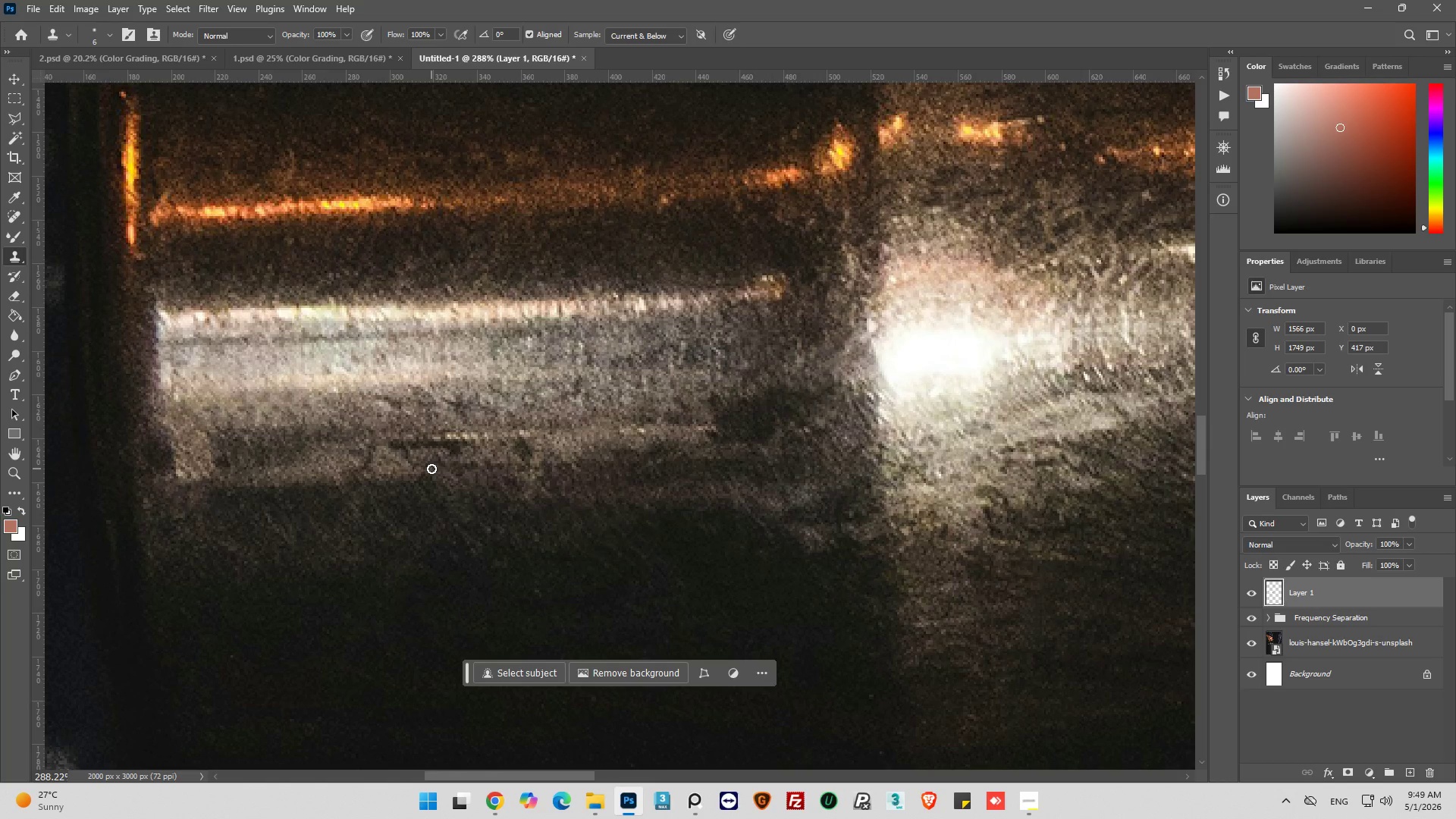 
wait(5.81)
 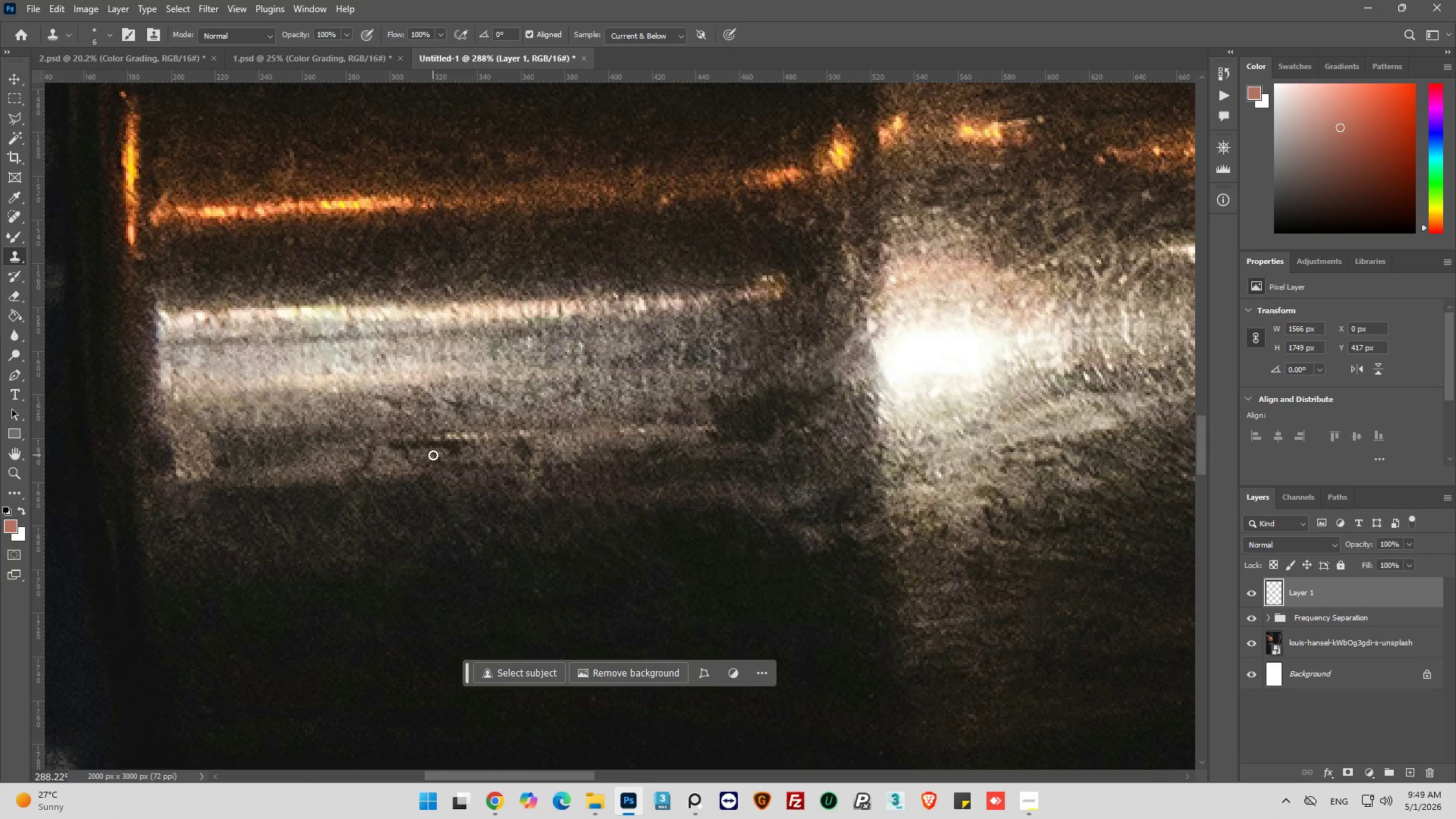 
hold_key(key=AltLeft, duration=0.78)
scroll: coordinate [323, 446], scroll_direction: down, amount: 6.0
 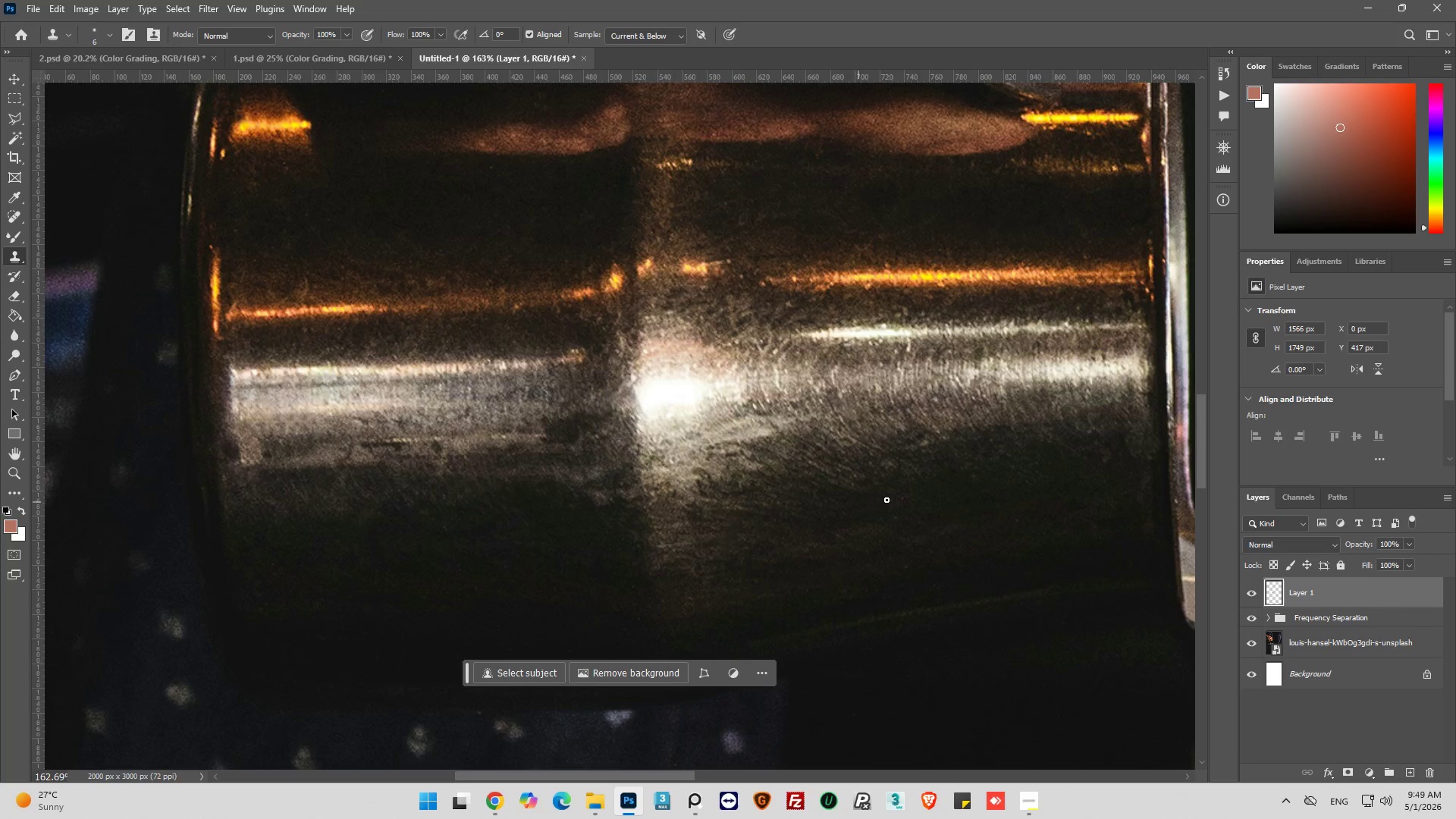 
hold_key(key=AltLeft, duration=0.42)
scroll: coordinate [387, 362], scroll_direction: down, amount: 6.0
 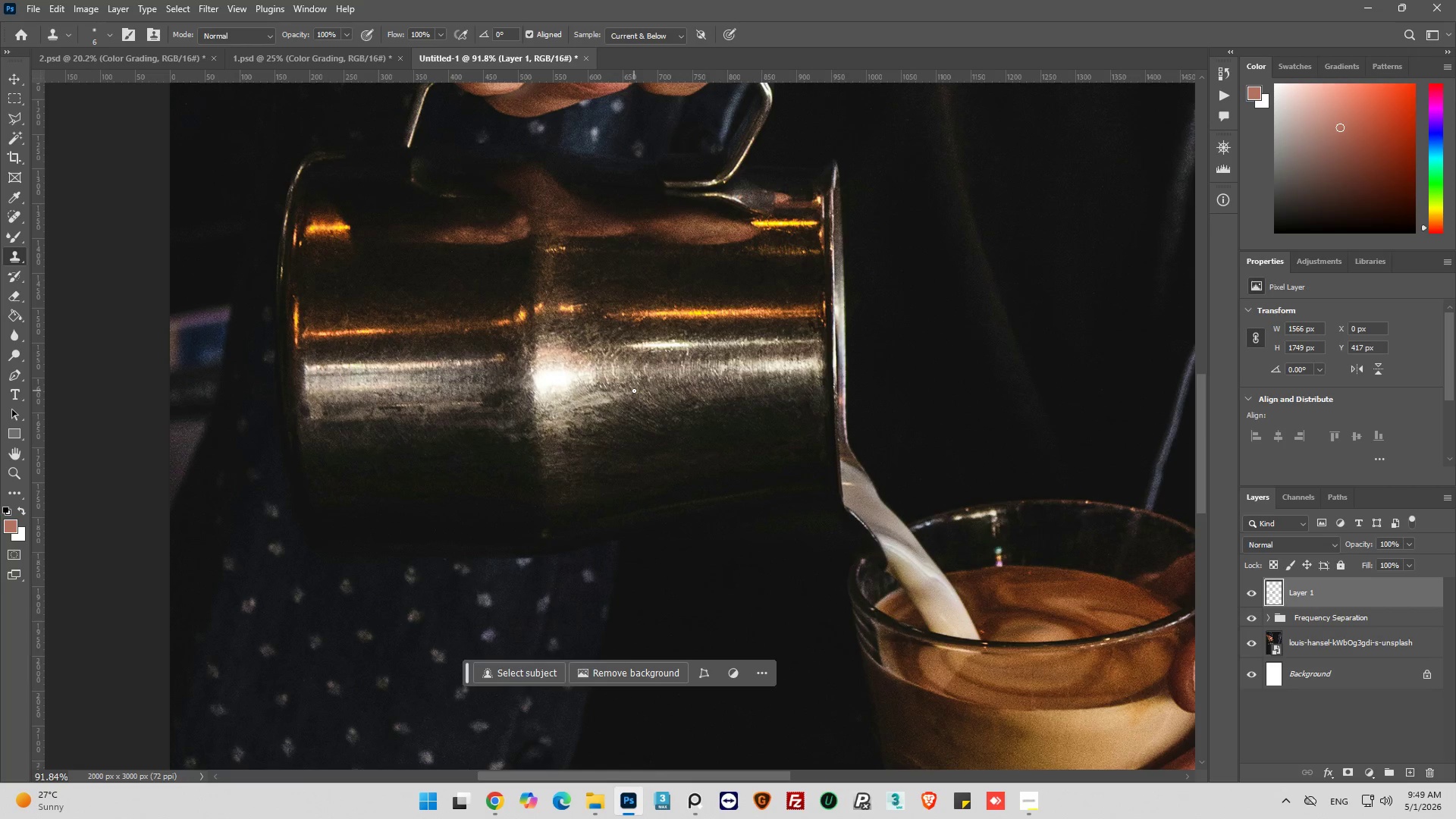 
hold_key(key=AltLeft, duration=0.61)
scroll: coordinate [560, 426], scroll_direction: up, amount: 7.0
 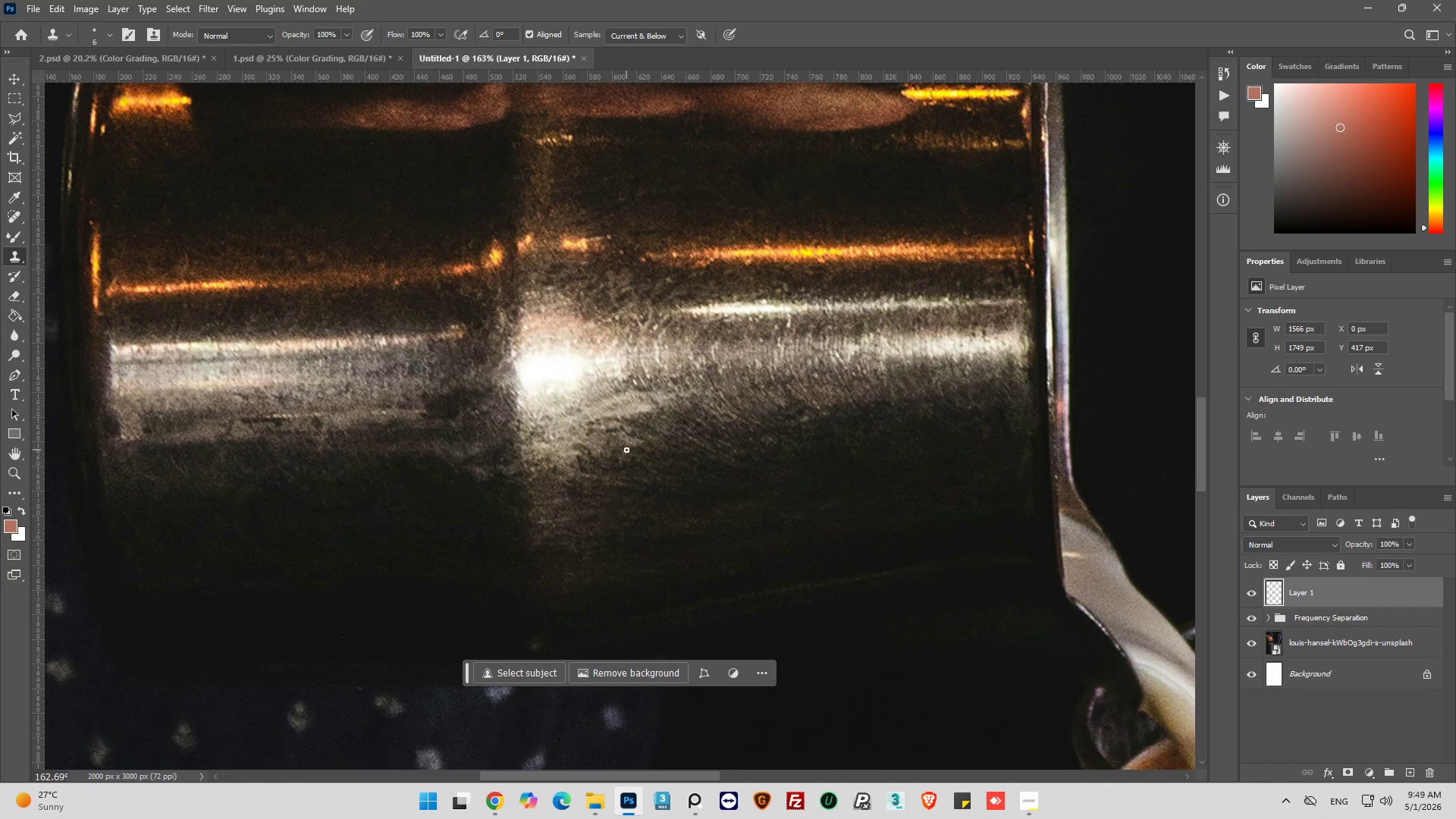 
left_click([1253, 598])
 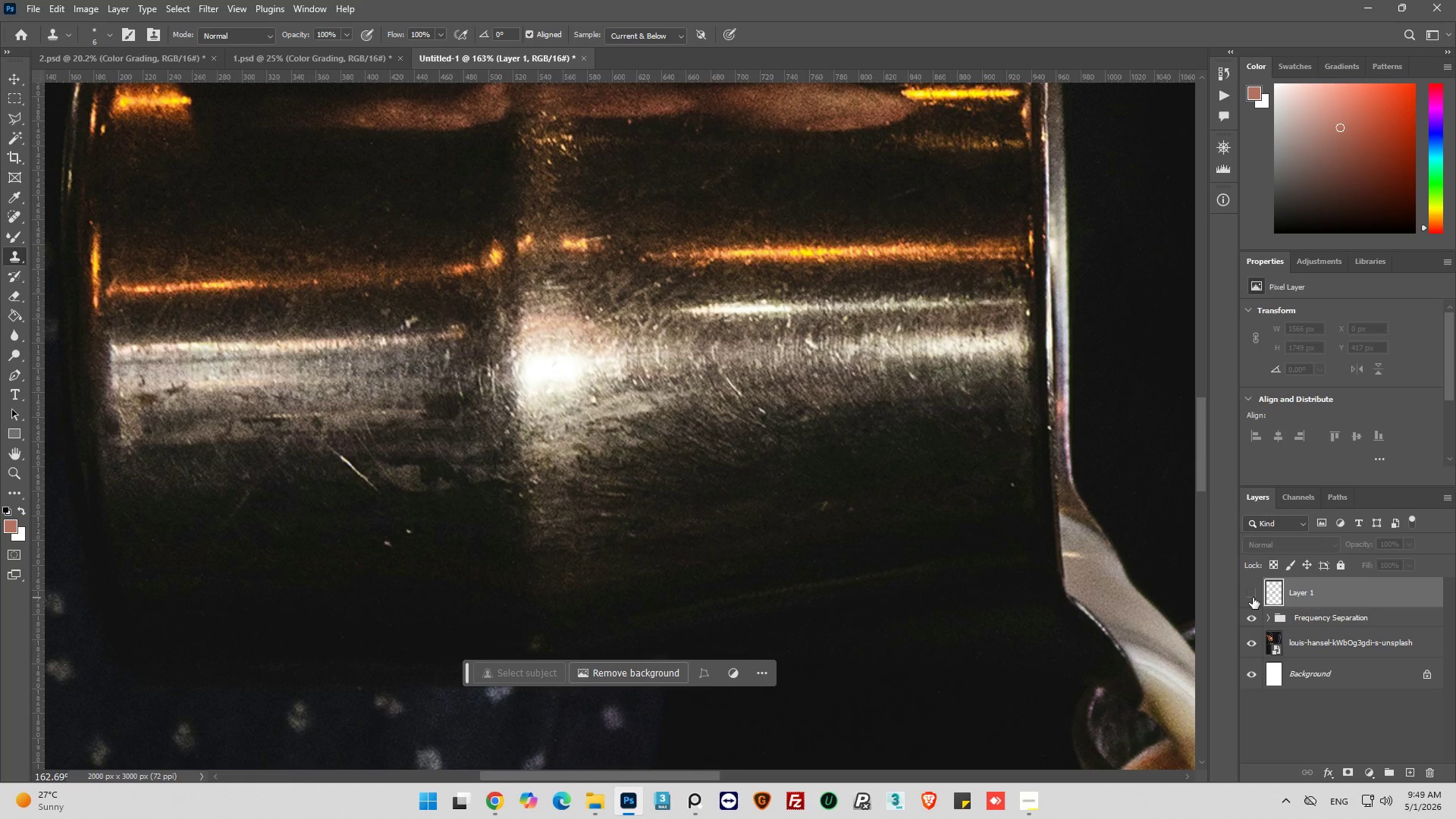 
left_click([1253, 598])
 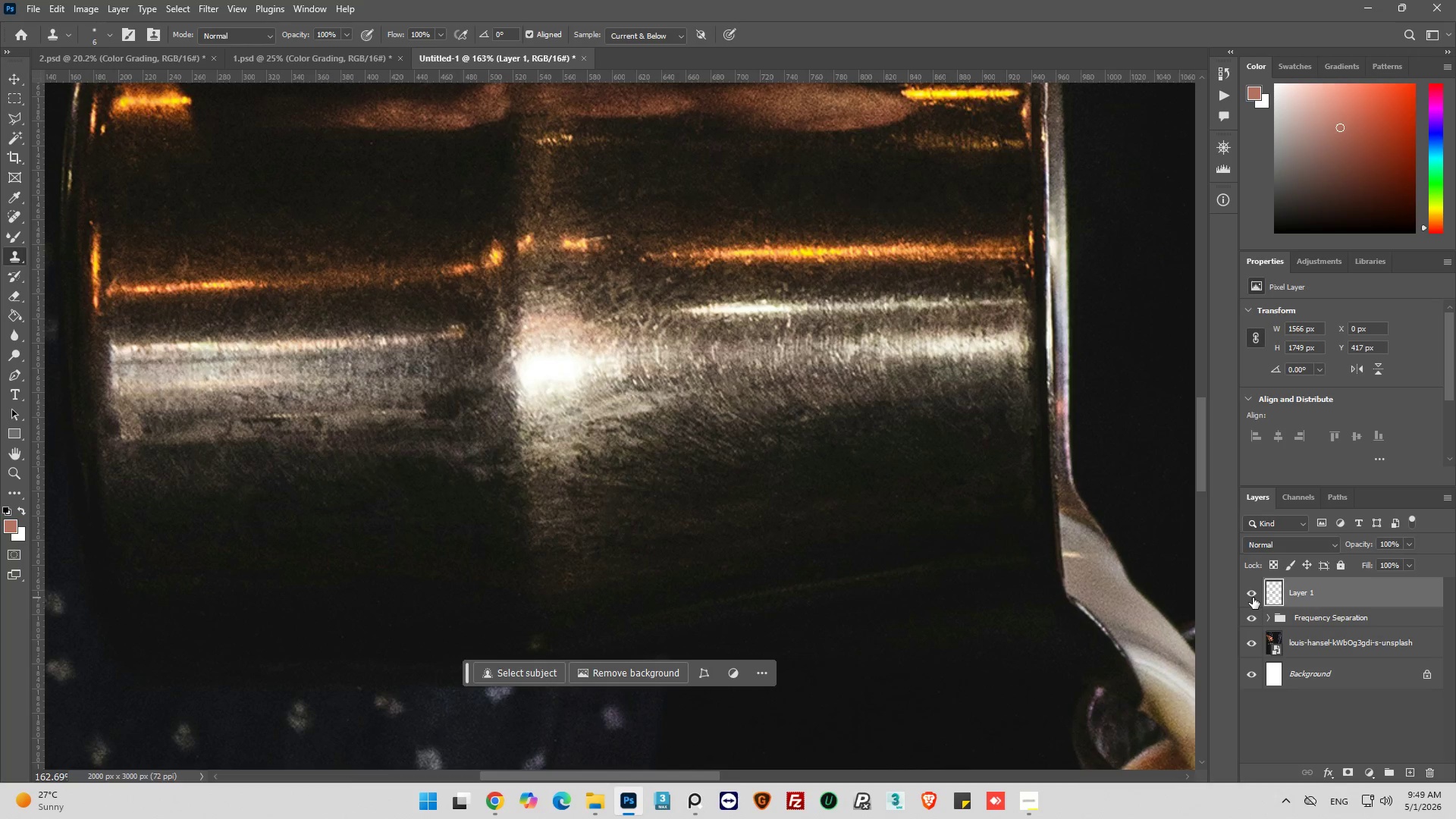 
left_click([1253, 598])
 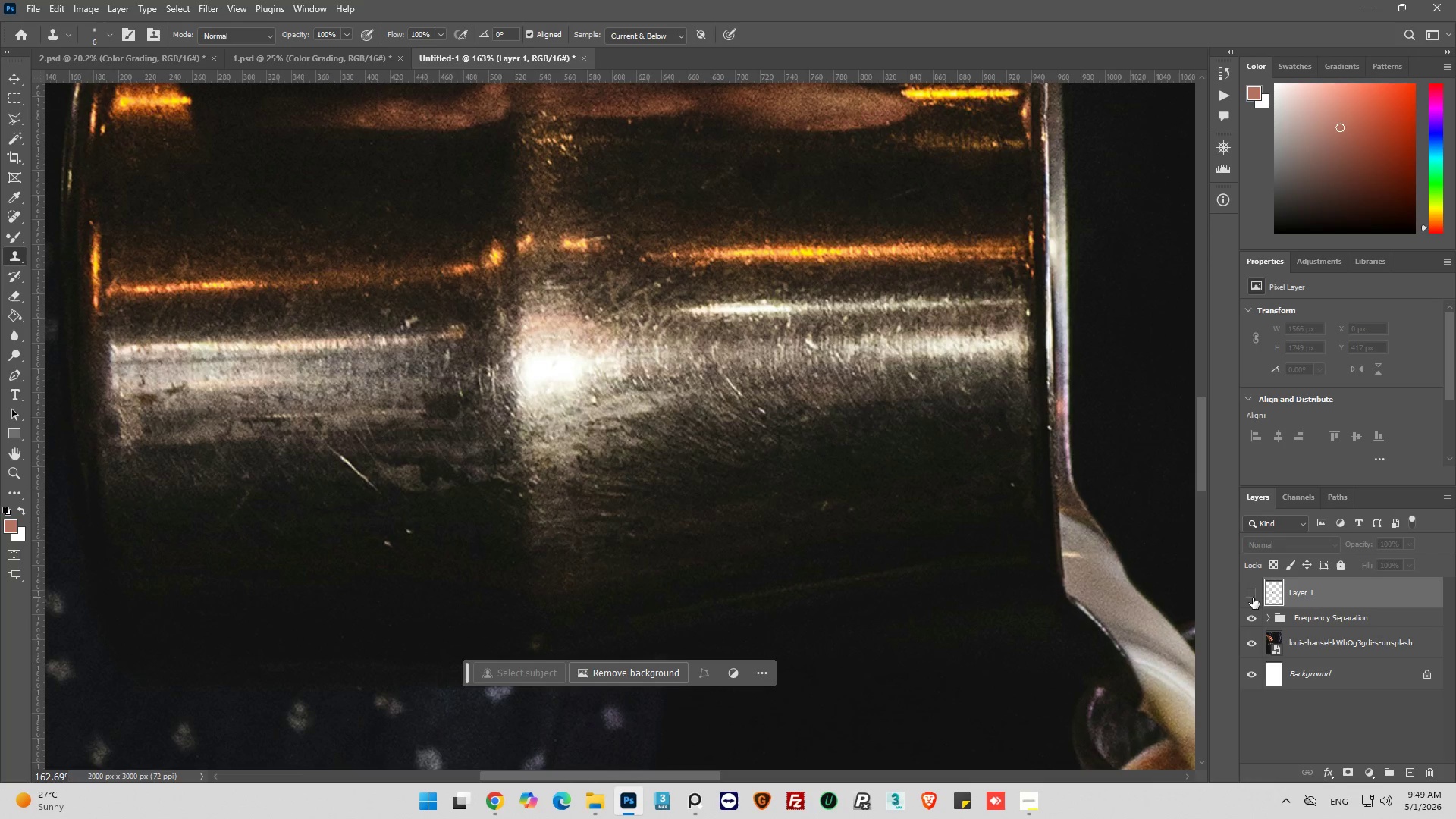 
left_click([1253, 598])
 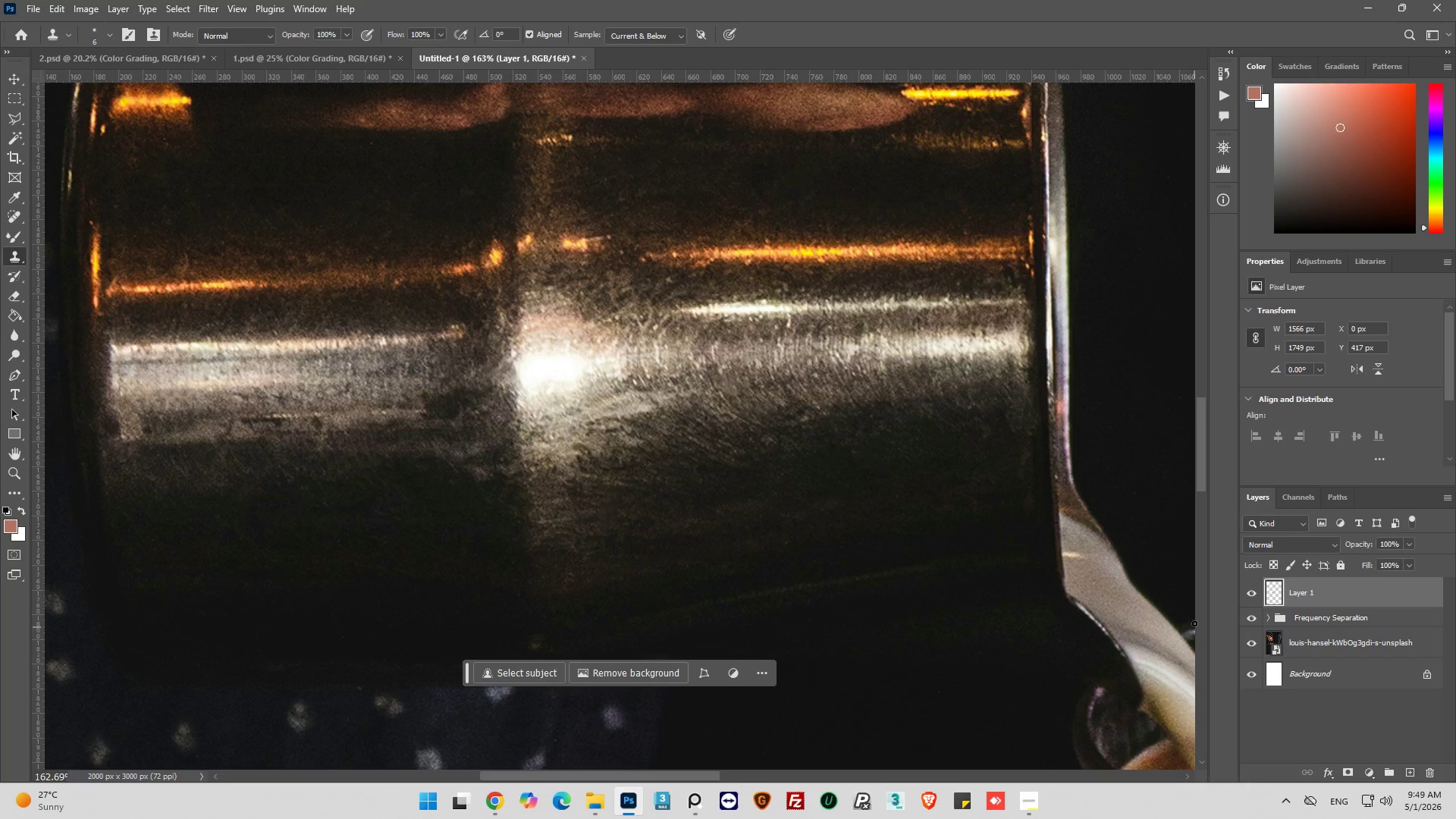 
left_click([1250, 594])
 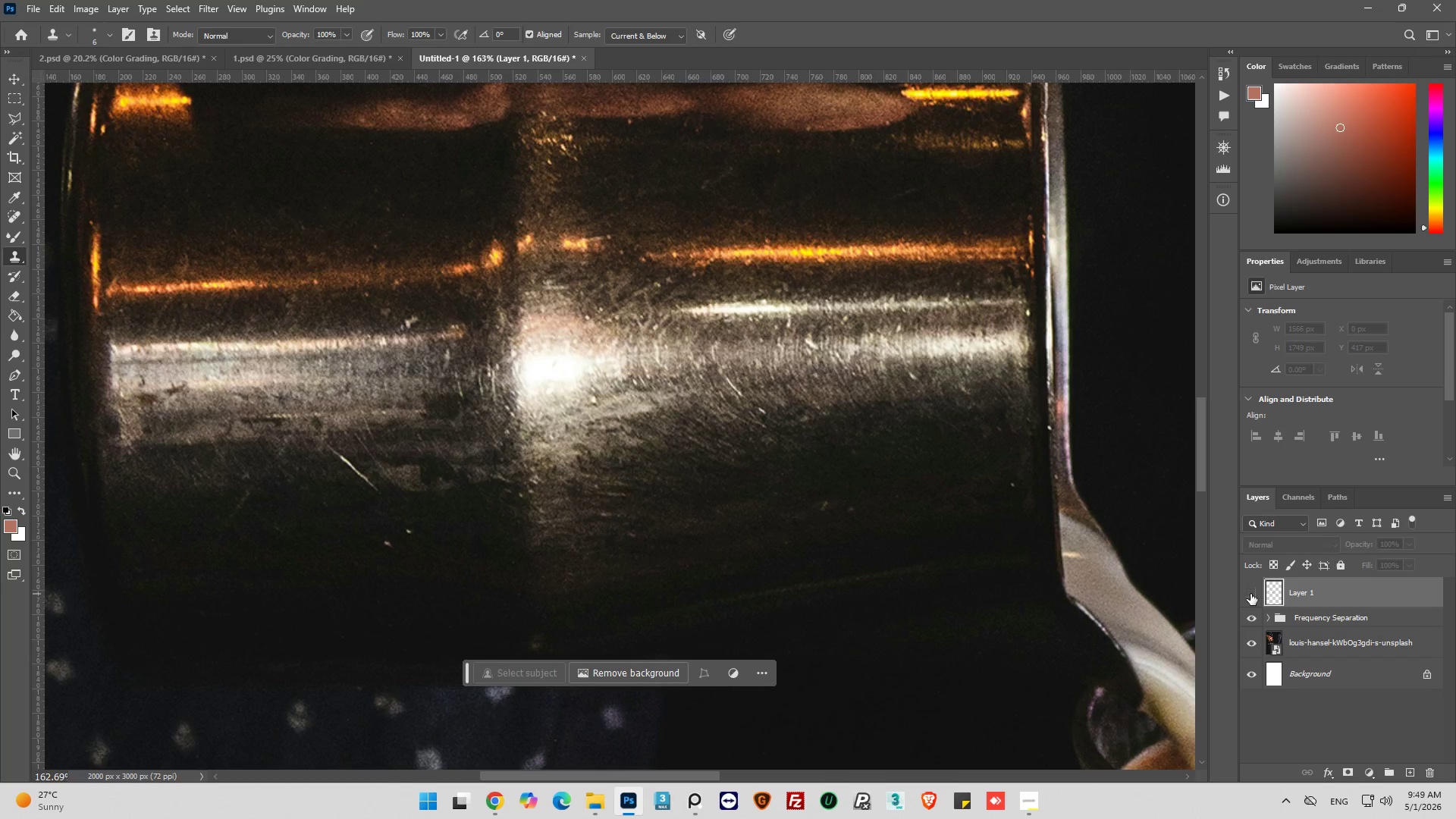 
left_click([1250, 594])
 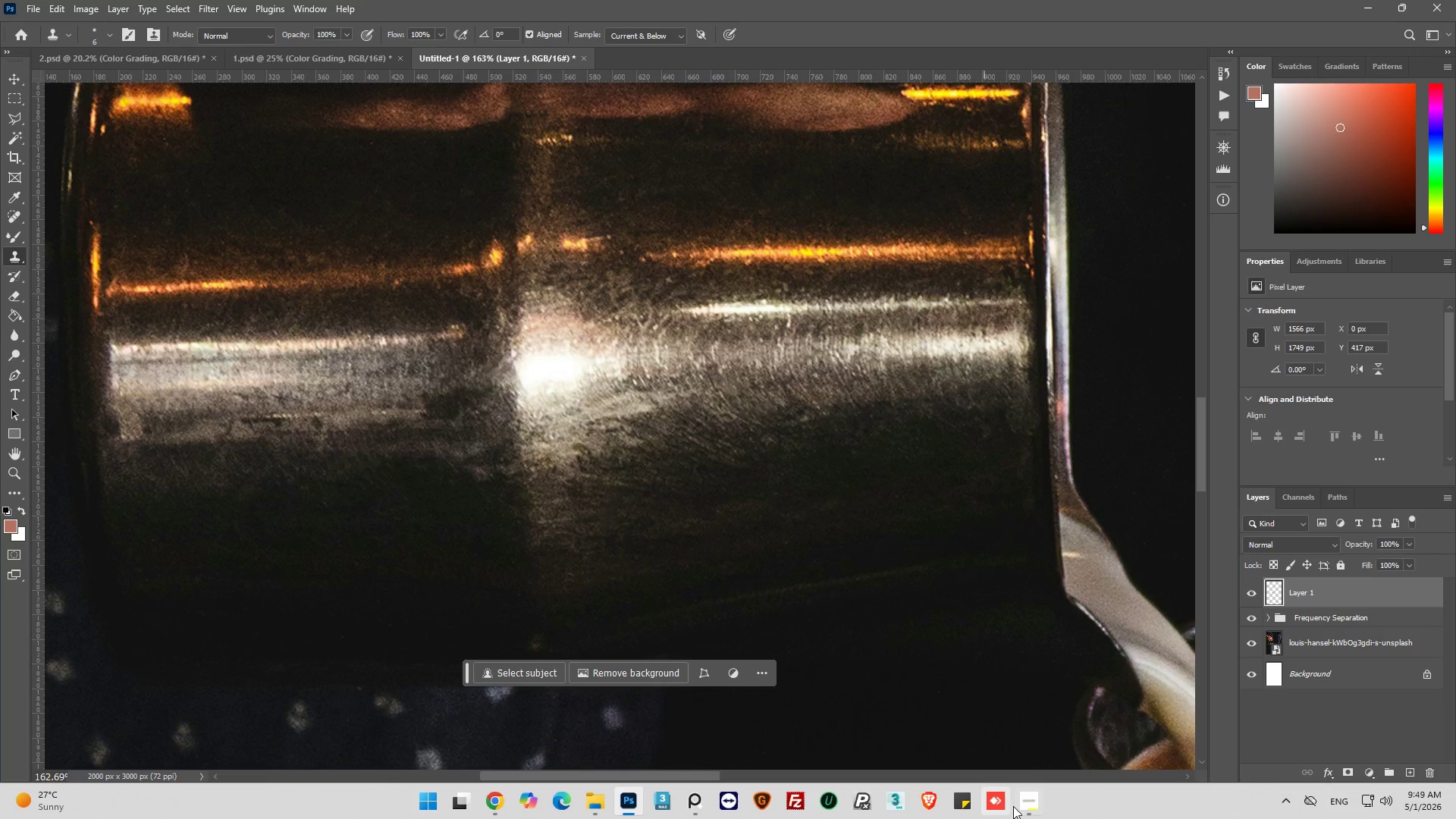 
left_click([1023, 805])